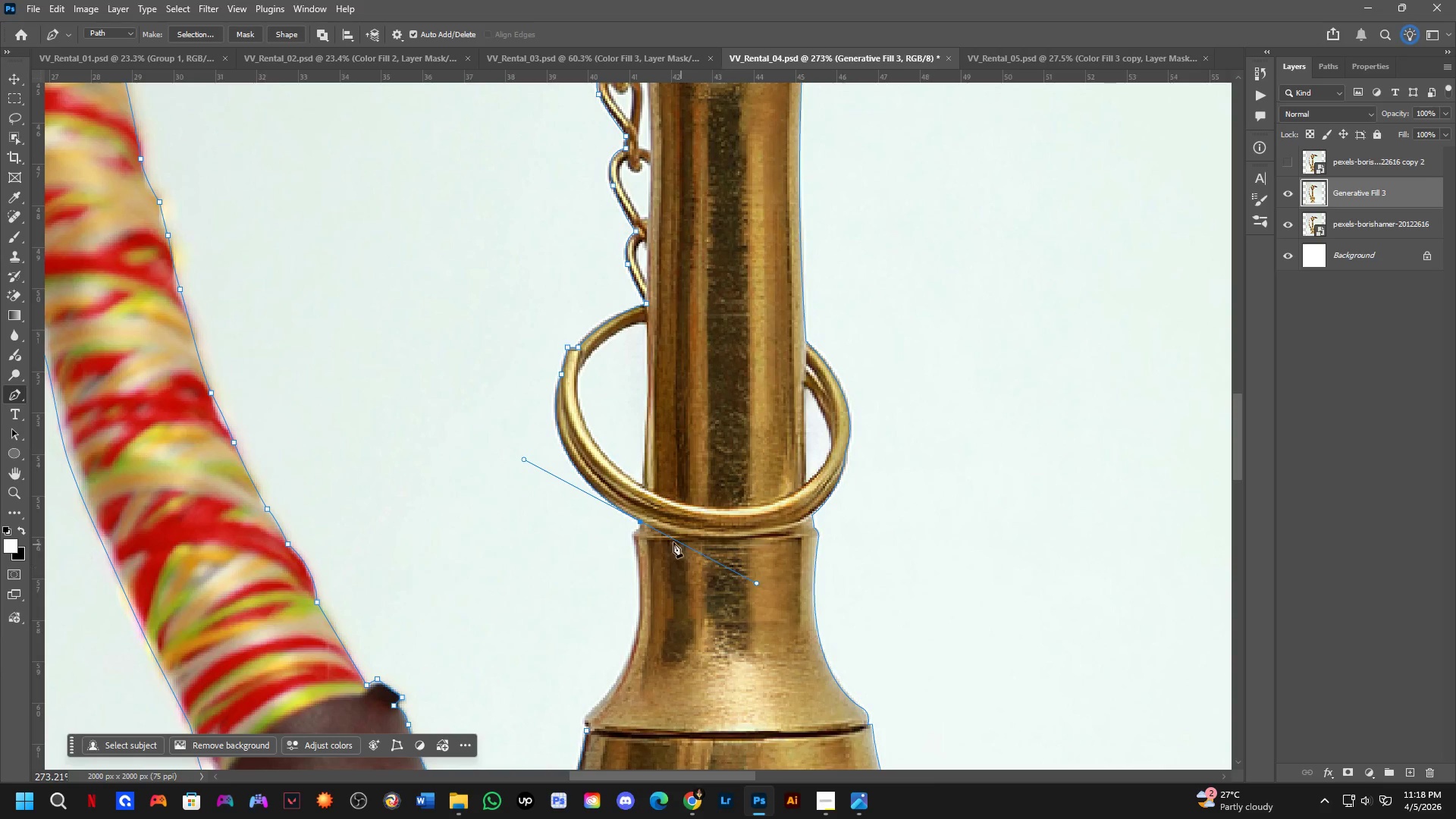 
hold_key(key=AltLeft, duration=0.8)
 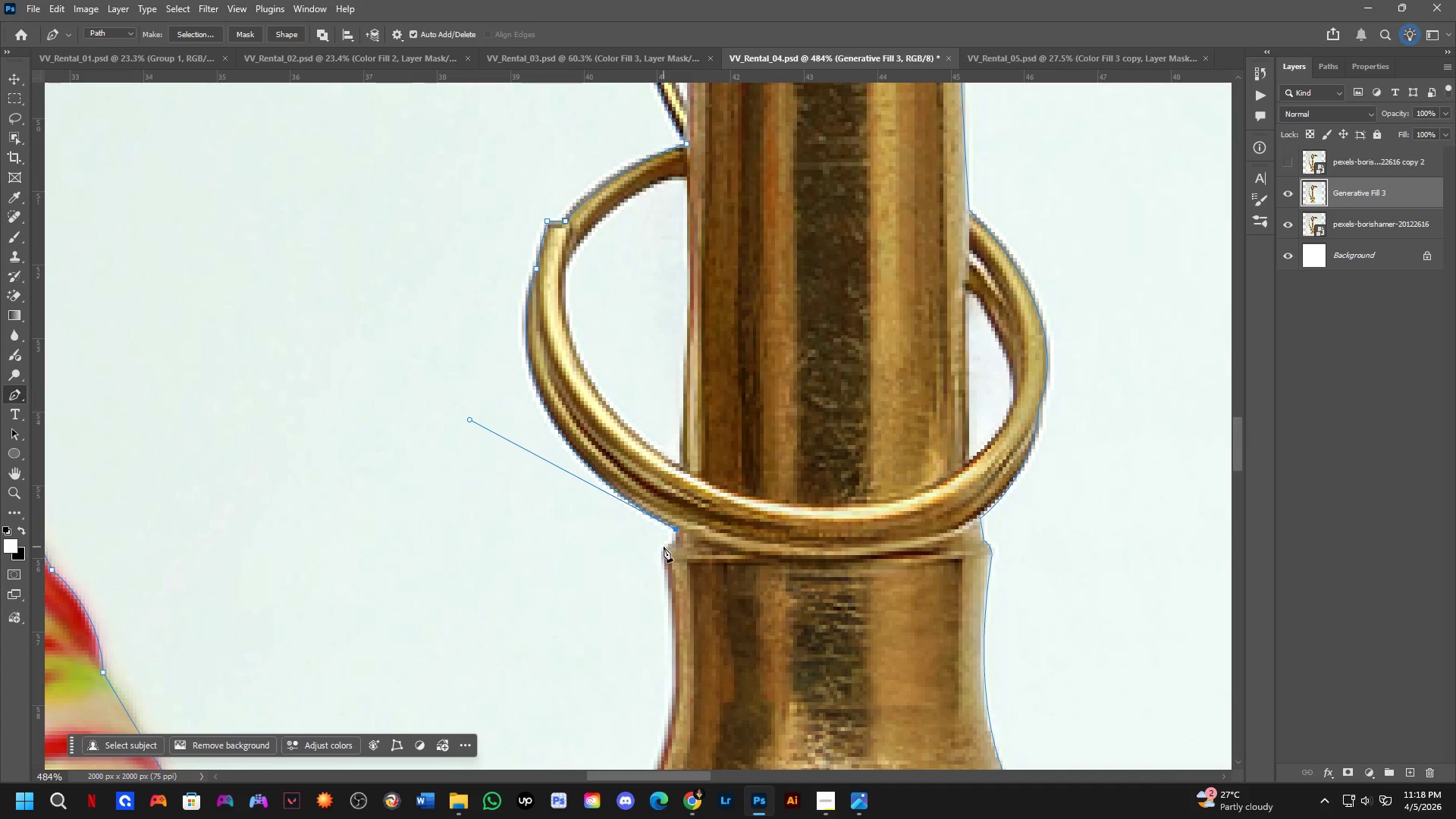 
scroll: coordinate [620, 520], scroll_direction: up, amount: 6.0
 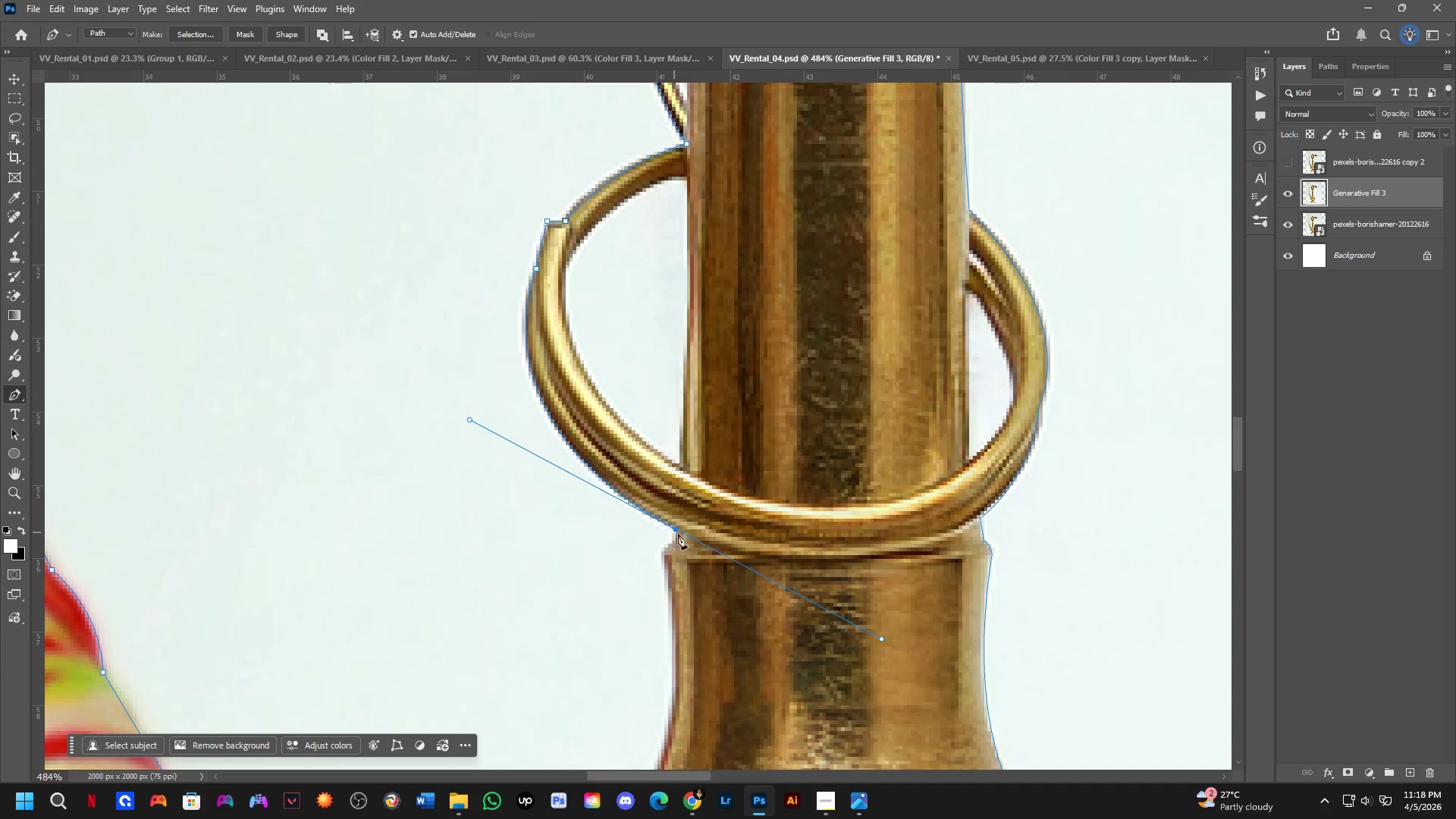 
left_click([675, 531])
 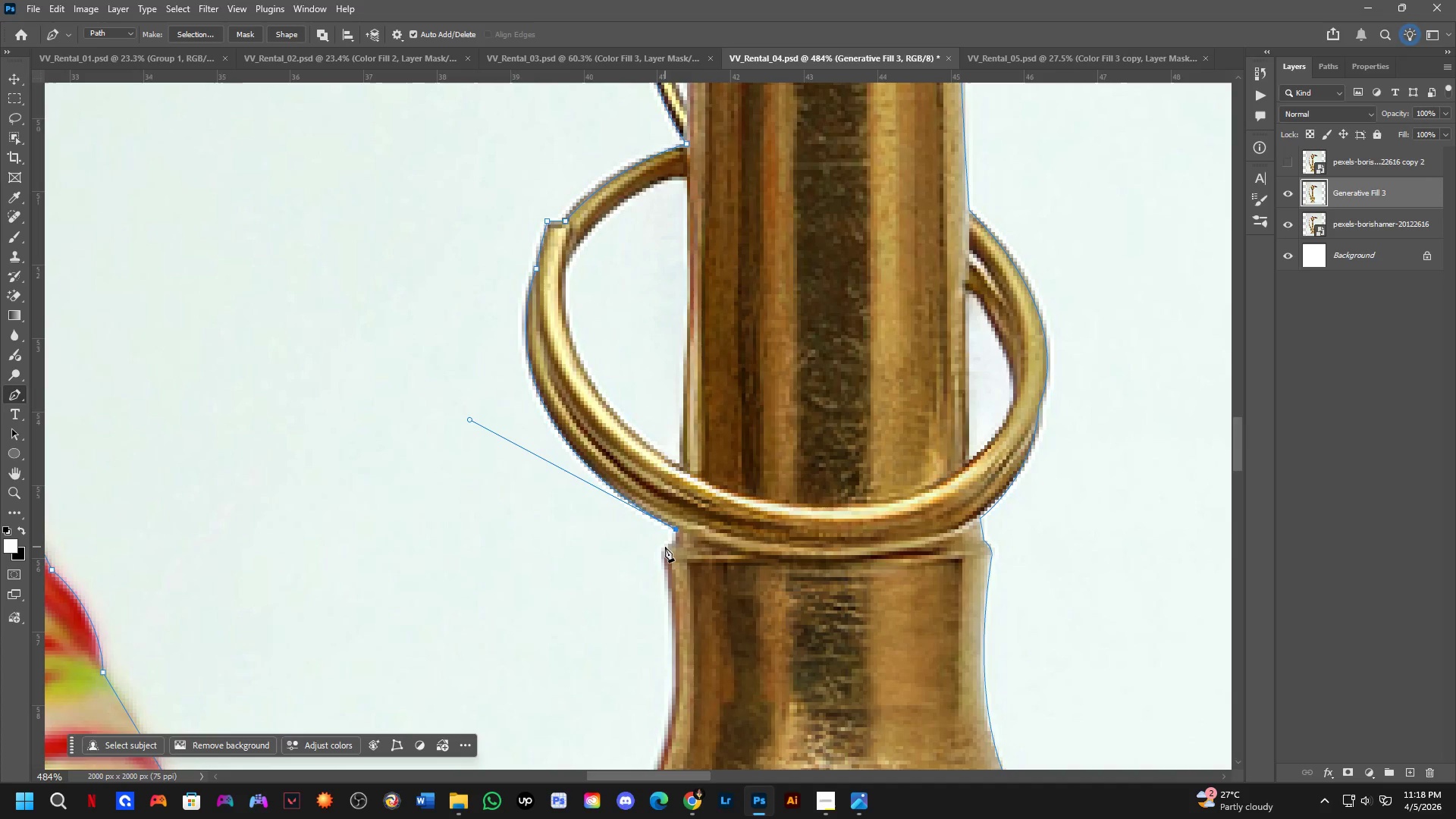 
left_click_drag(start_coordinate=[664, 547], to_coordinate=[657, 550])
 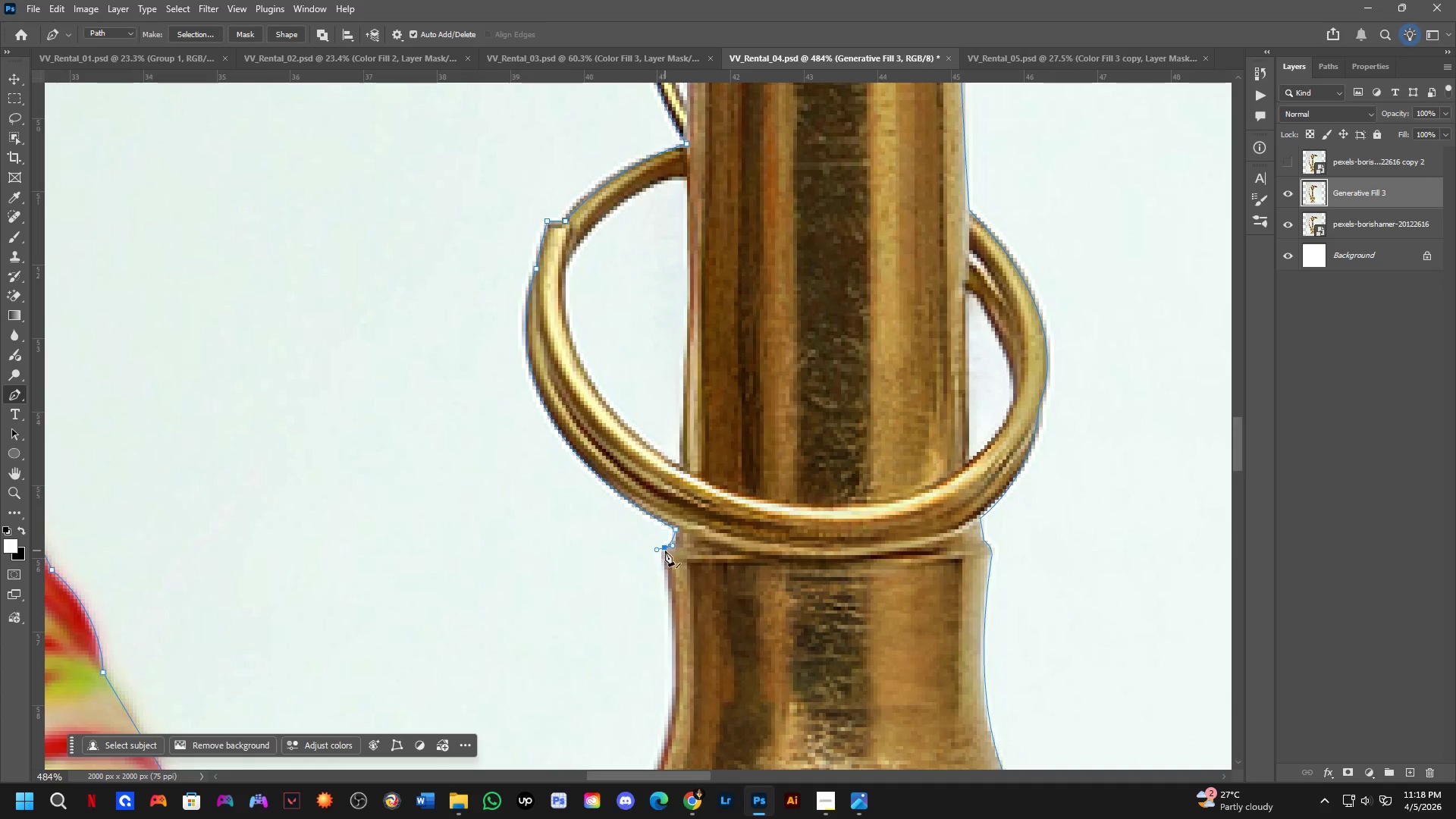 
hold_key(key=AltLeft, duration=0.5)
left_click([664, 547])
 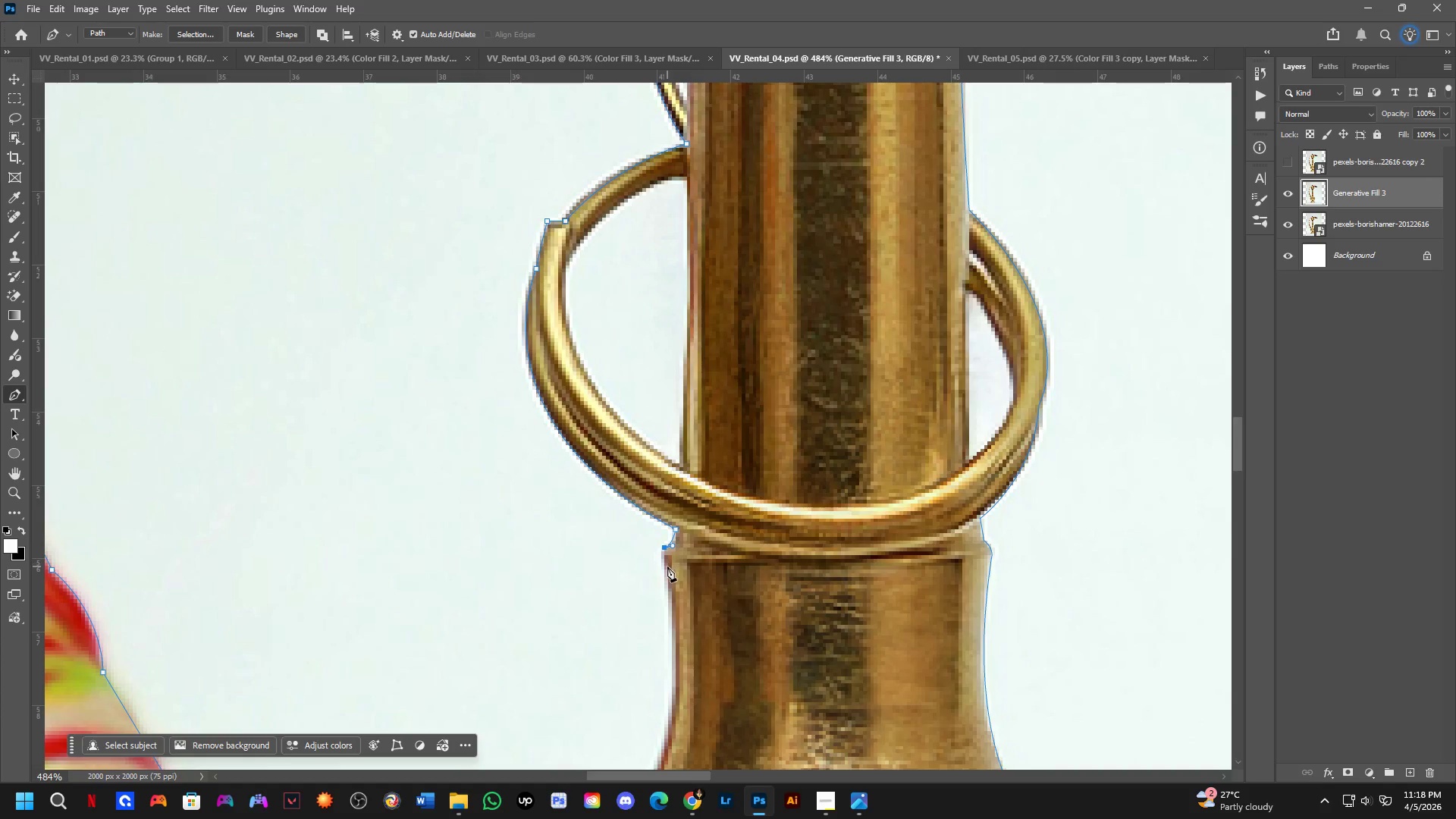 
left_click_drag(start_coordinate=[667, 571], to_coordinate=[676, 581])
 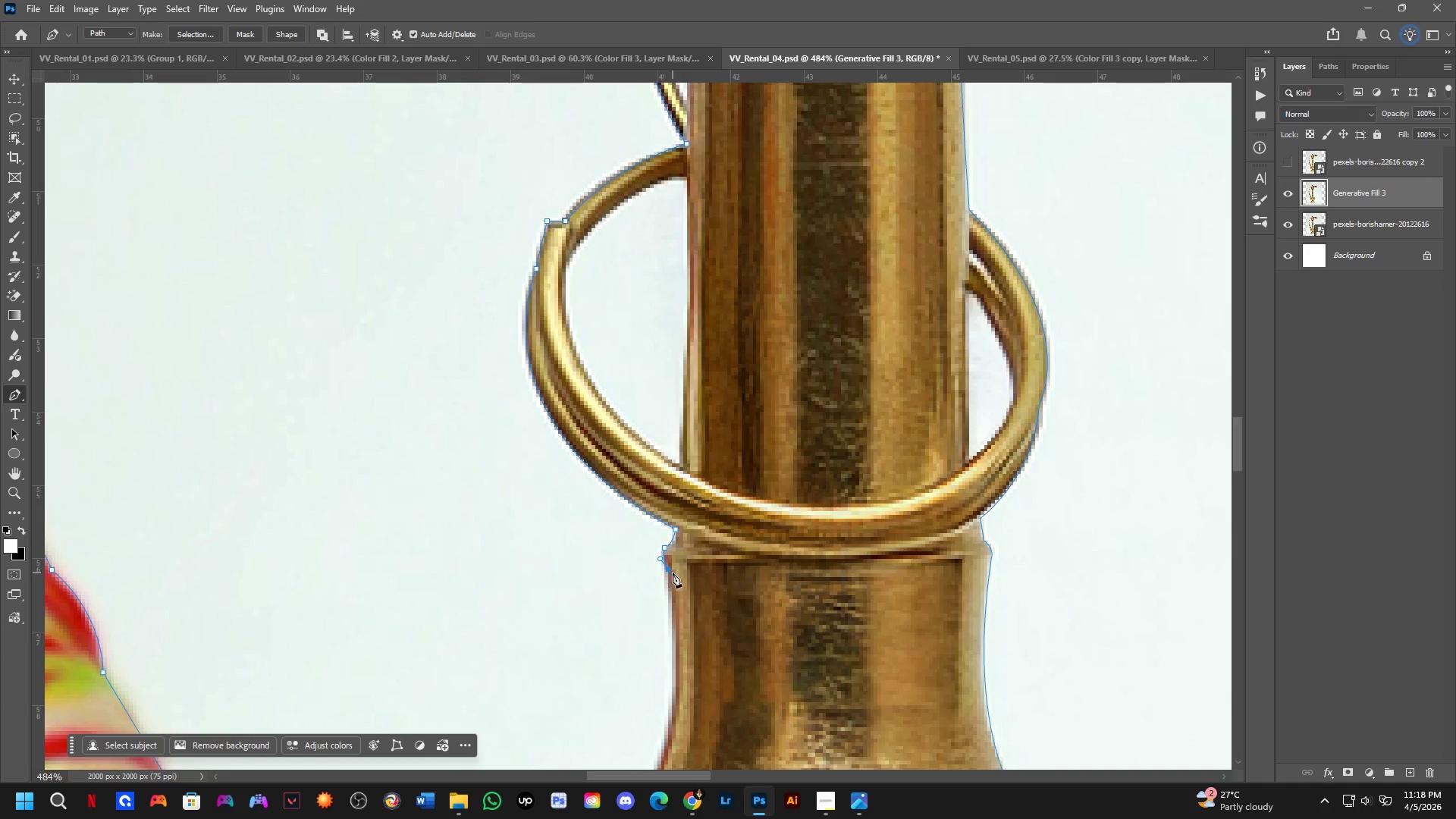 
hold_key(key=AltLeft, duration=0.36)
left_click([670, 570])
 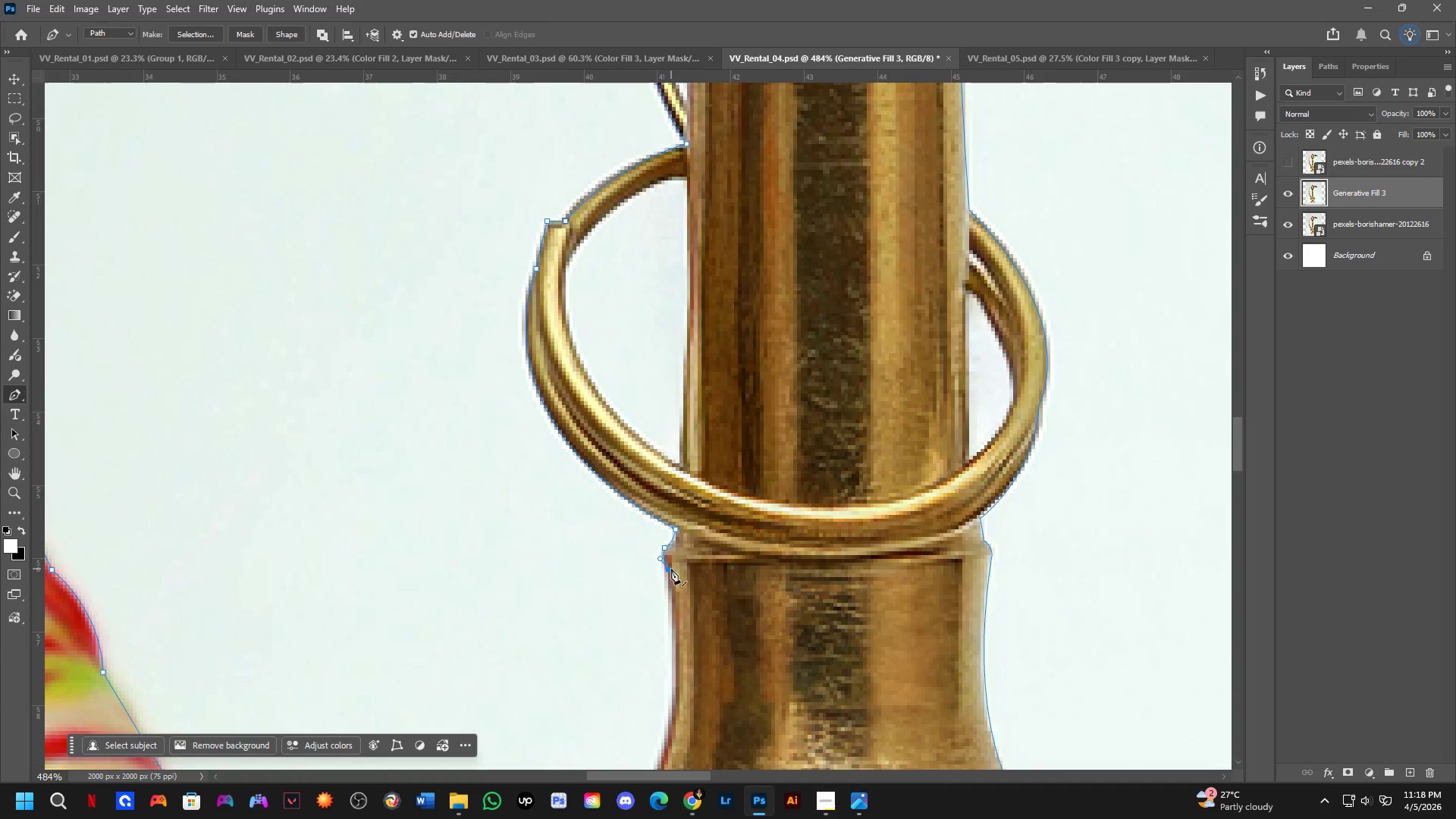 
key(Shift+ShiftLeft)
 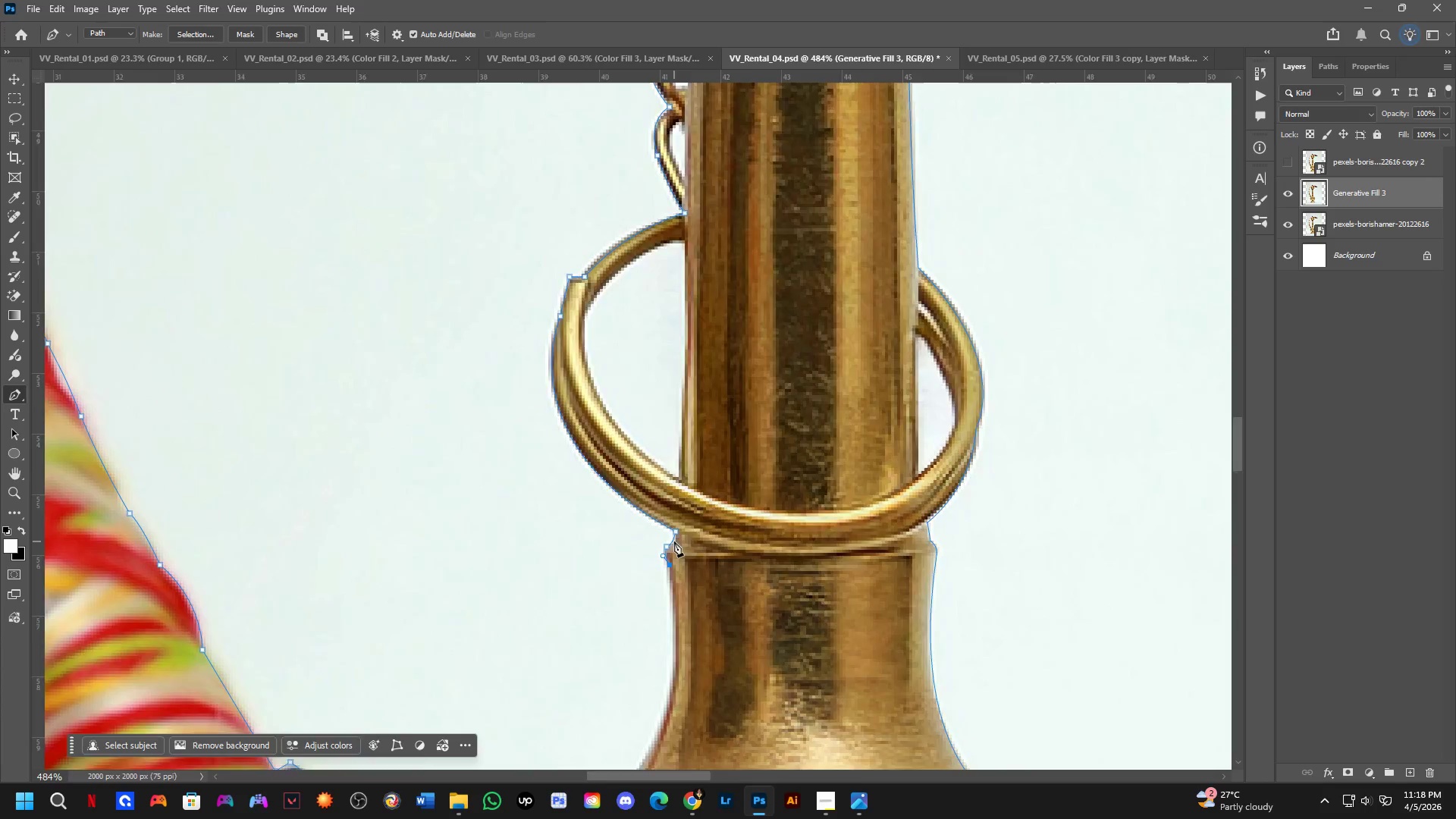 
hold_key(key=Space, duration=0.66)
 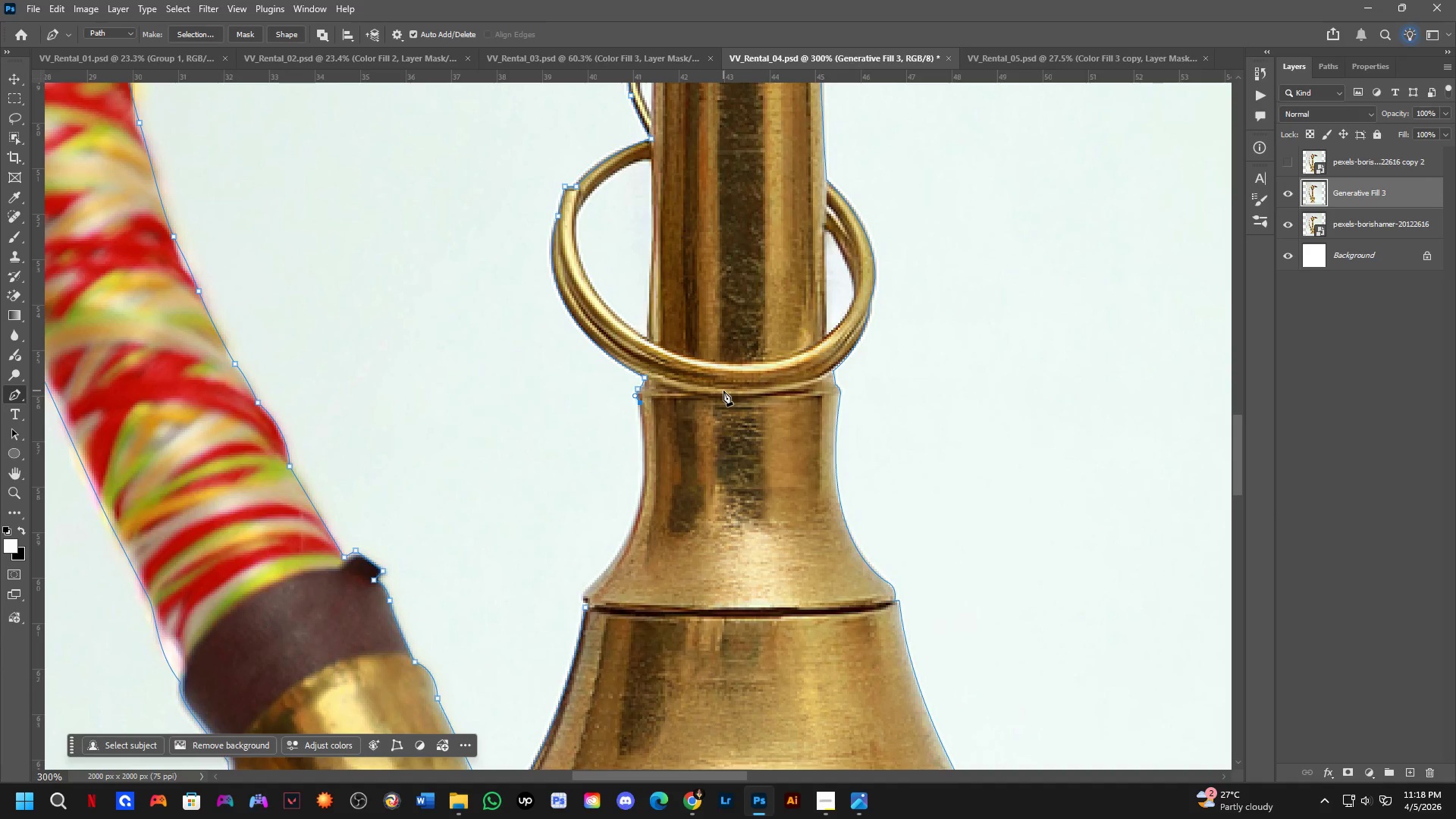 
left_click_drag(start_coordinate=[759, 581], to_coordinate=[729, 425])
 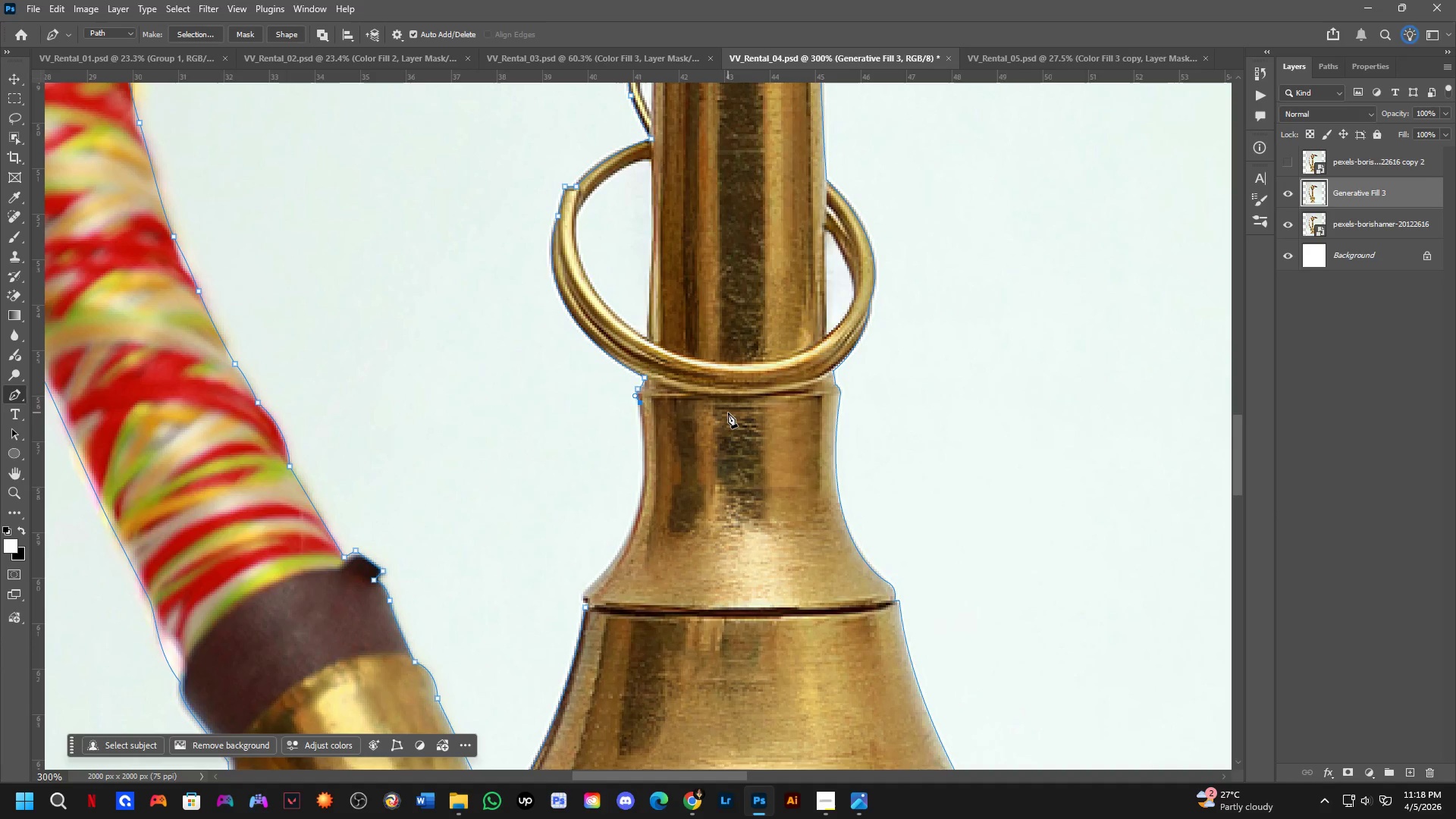 
scroll: coordinate [674, 541], scroll_direction: down, amount: 2.0
 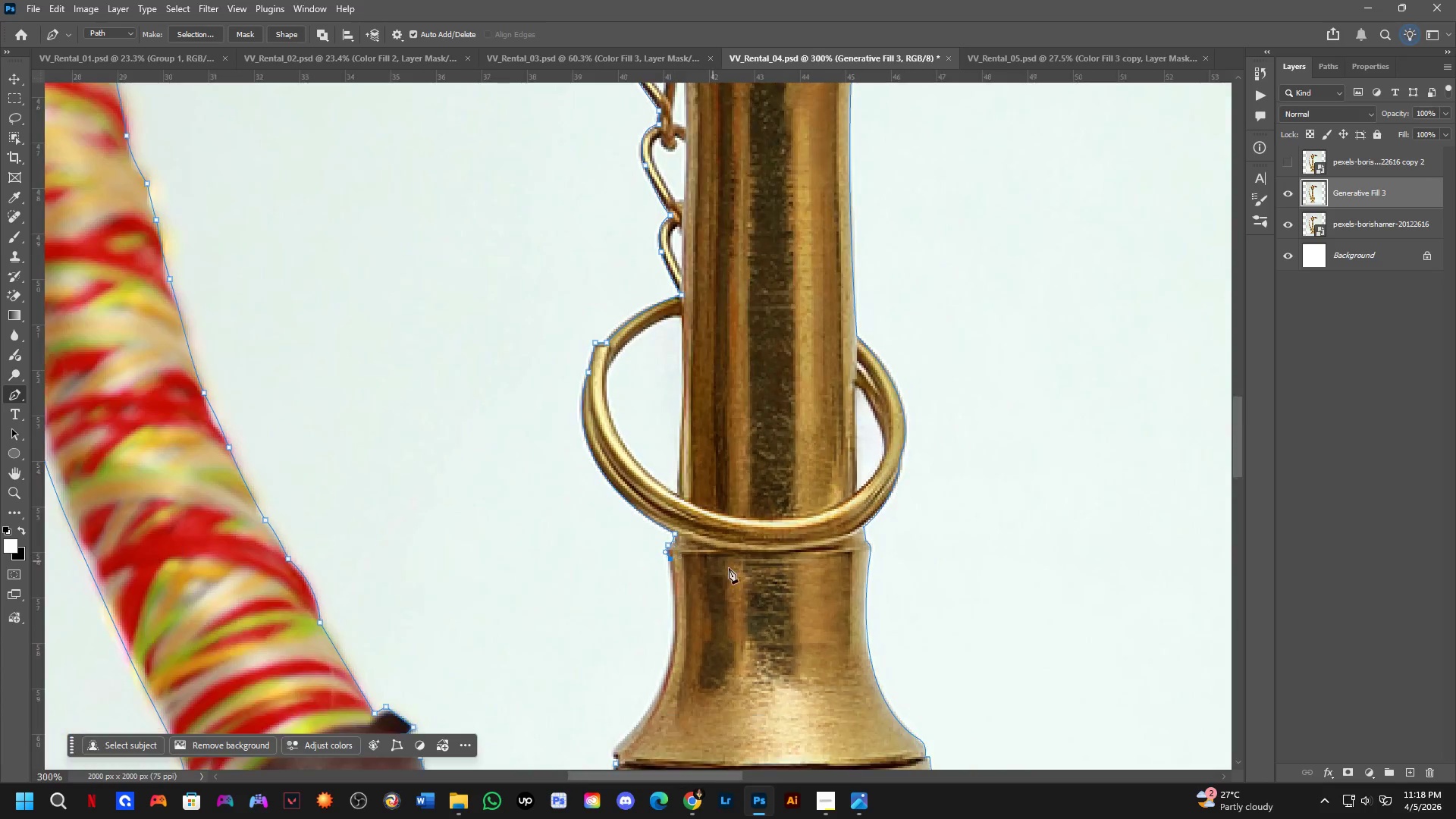 
hold_key(key=Space, duration=1.39)
 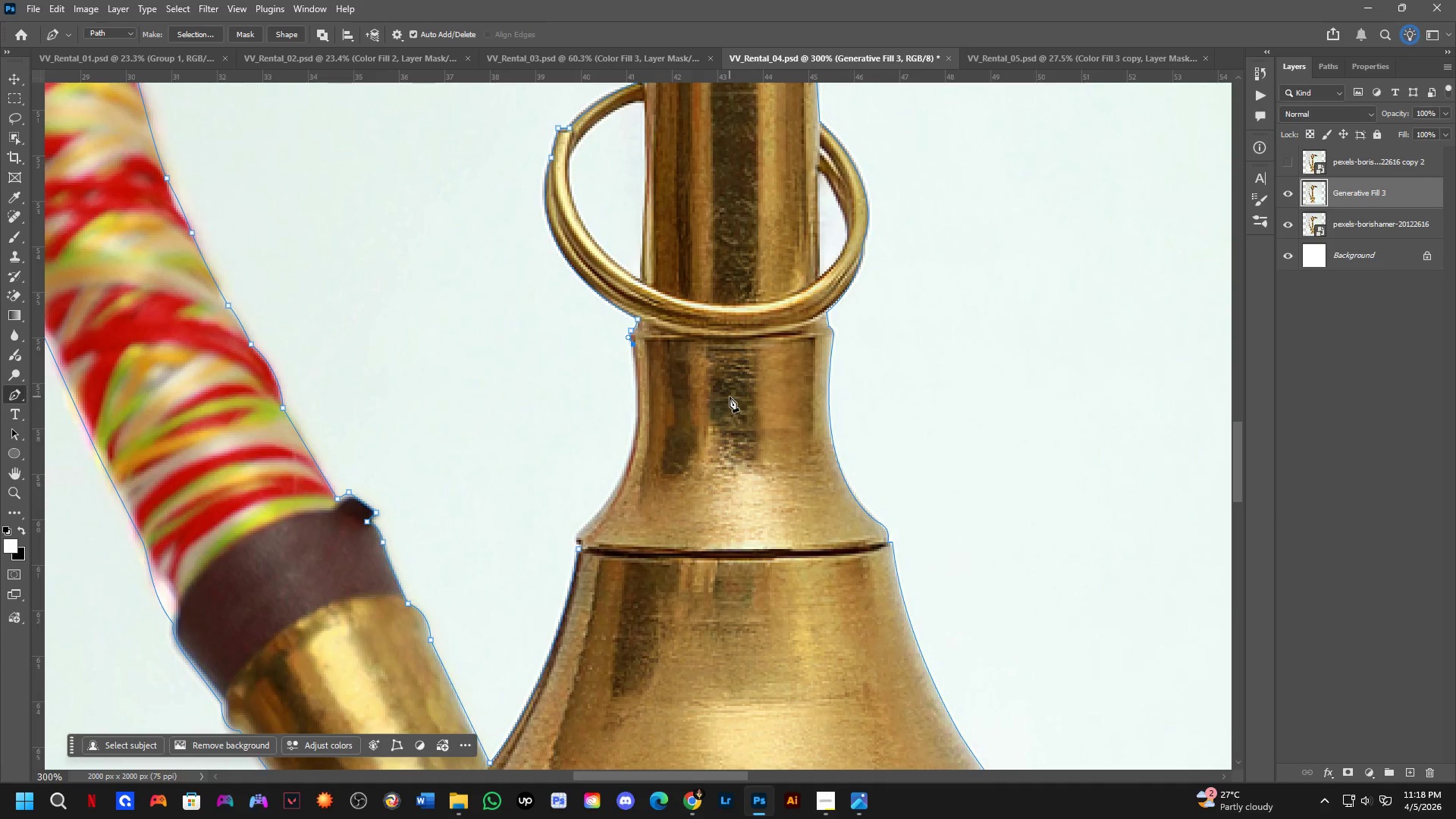 
left_click_drag(start_coordinate=[739, 464], to_coordinate=[733, 406])
 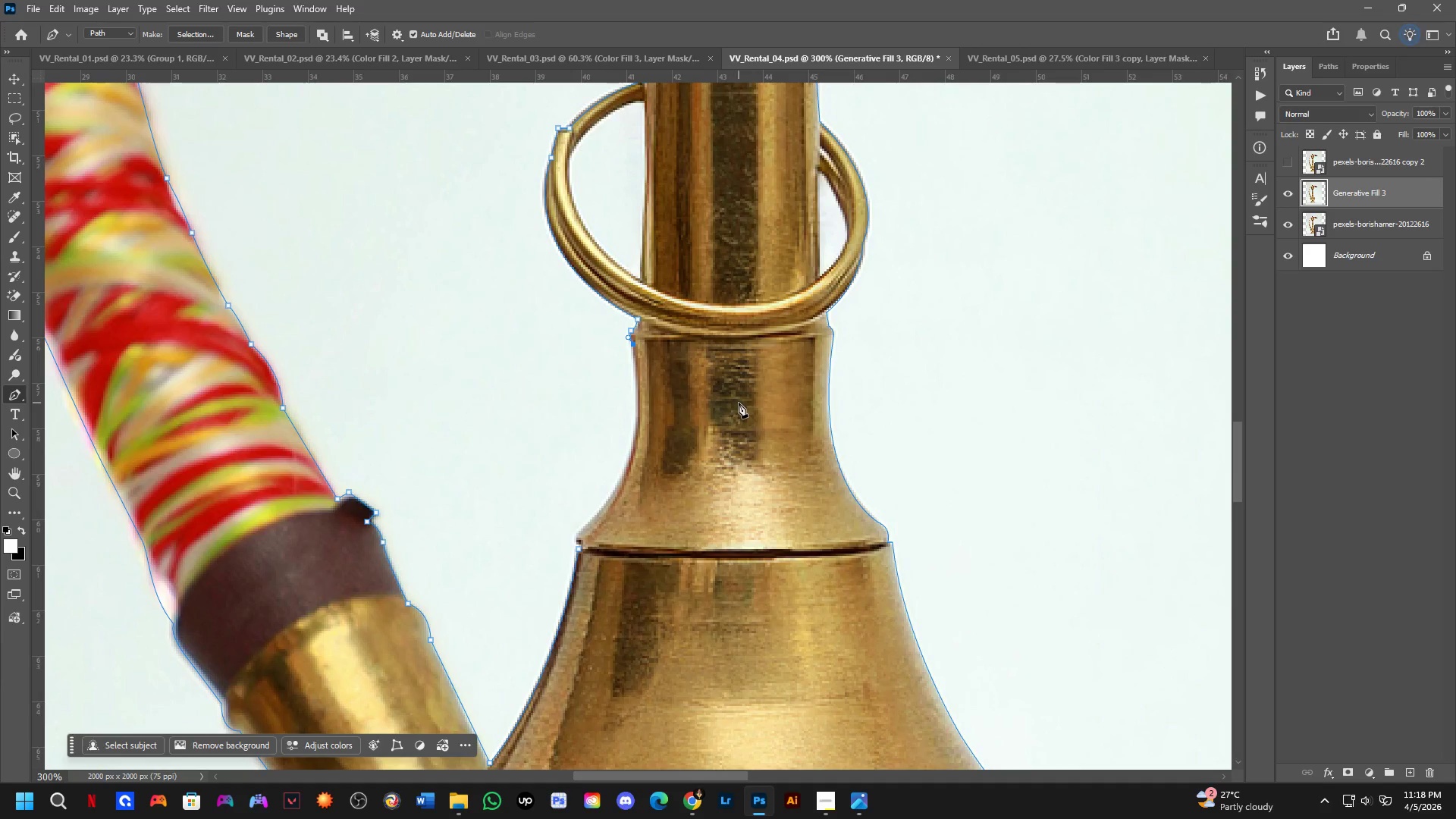 
scroll: coordinate [587, 516], scroll_direction: up, amount: 3.0
 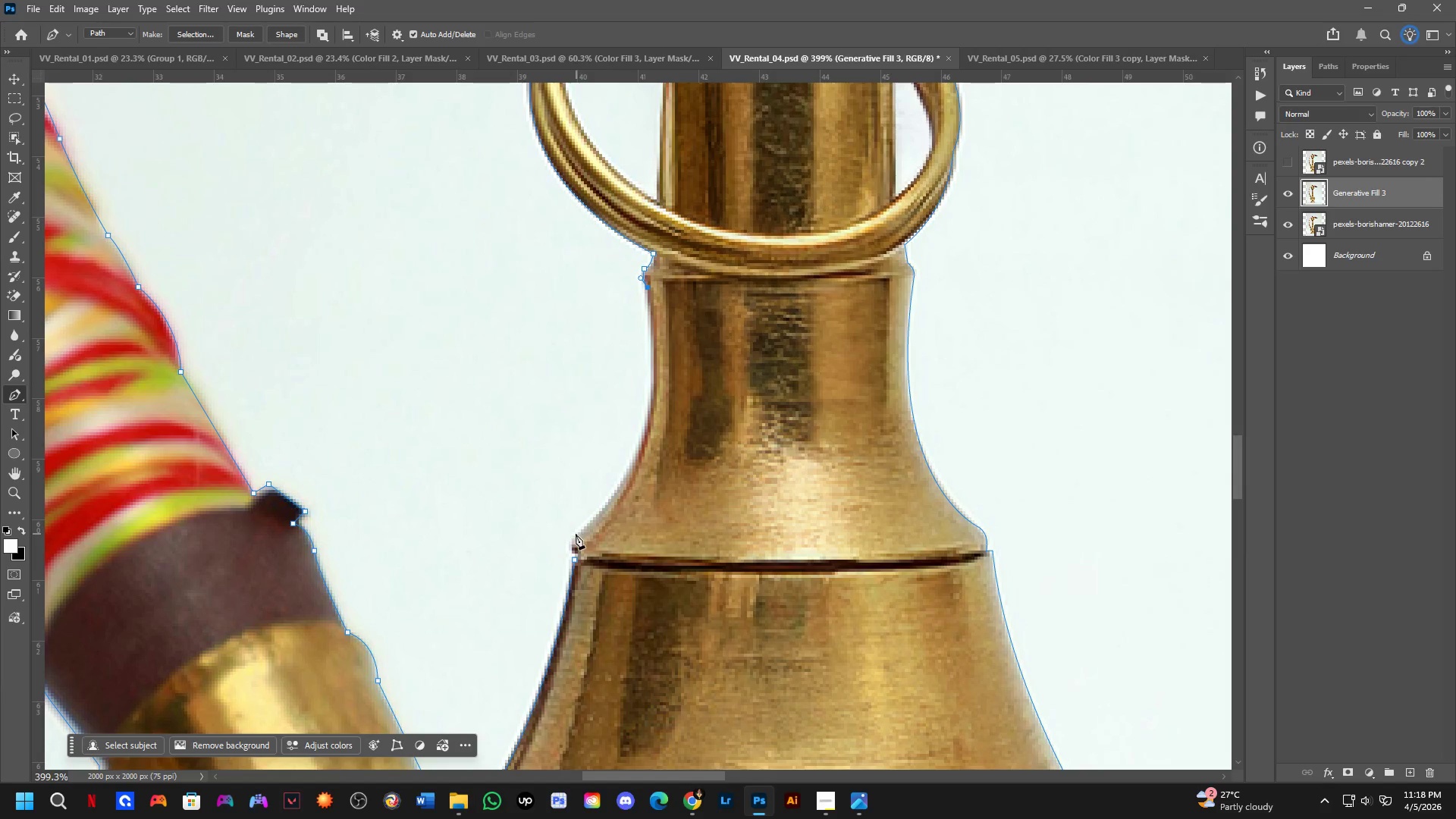 
left_click_drag(start_coordinate=[574, 535], to_coordinate=[458, 642])
 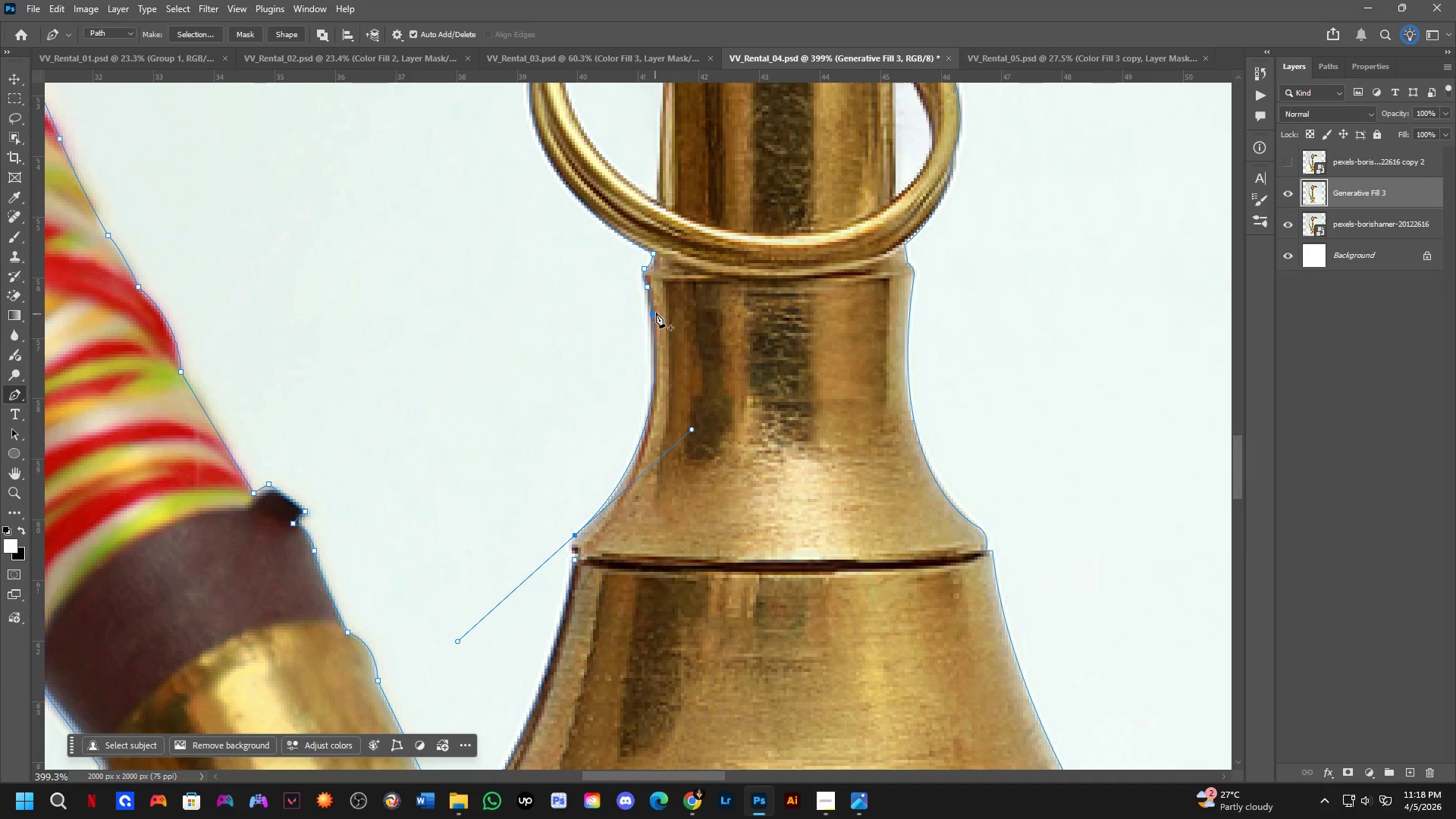 
hold_key(key=ControlLeft, duration=1.49)
 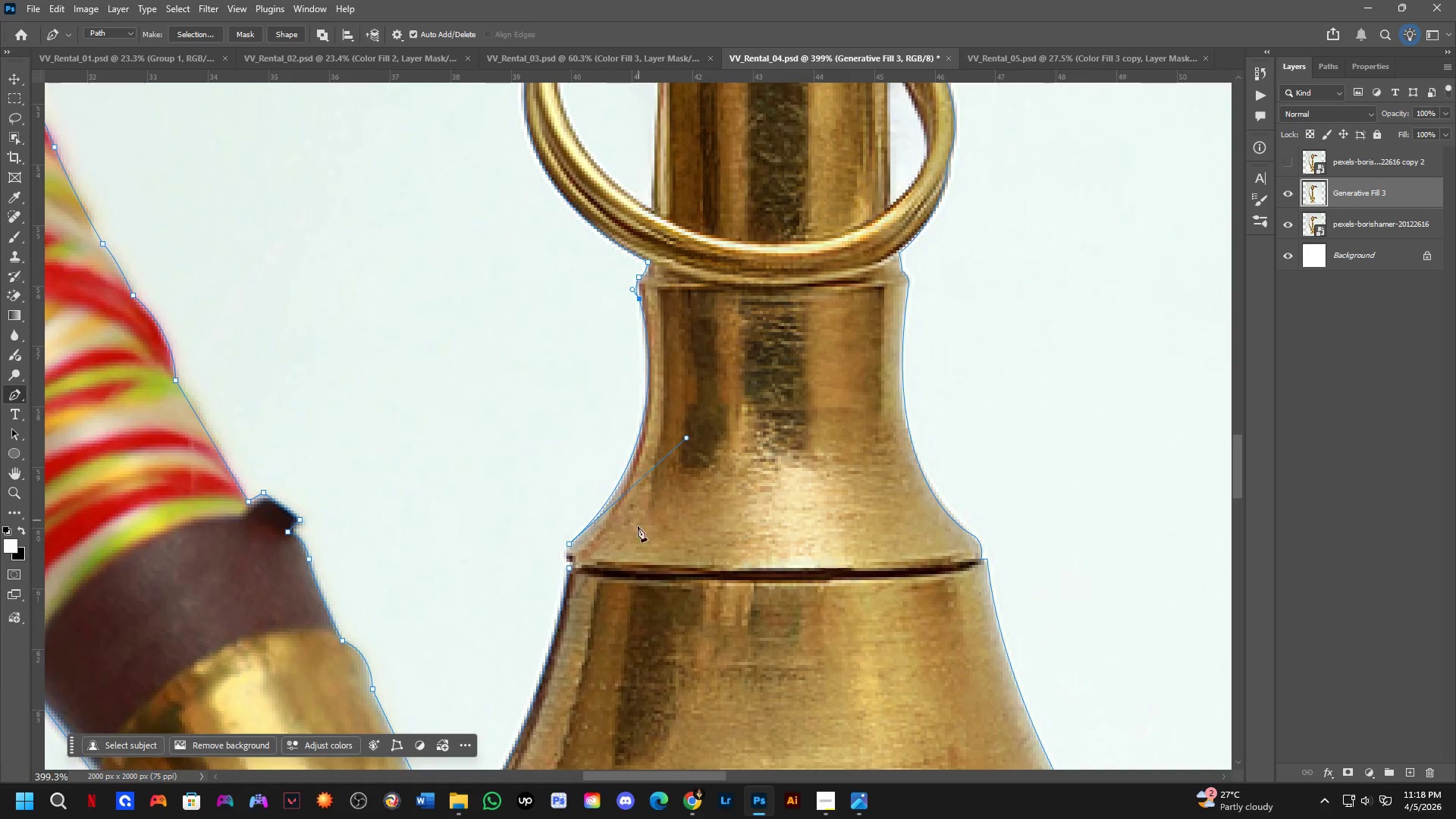 
scroll: coordinate [652, 296], scroll_direction: up, amount: 5.0
 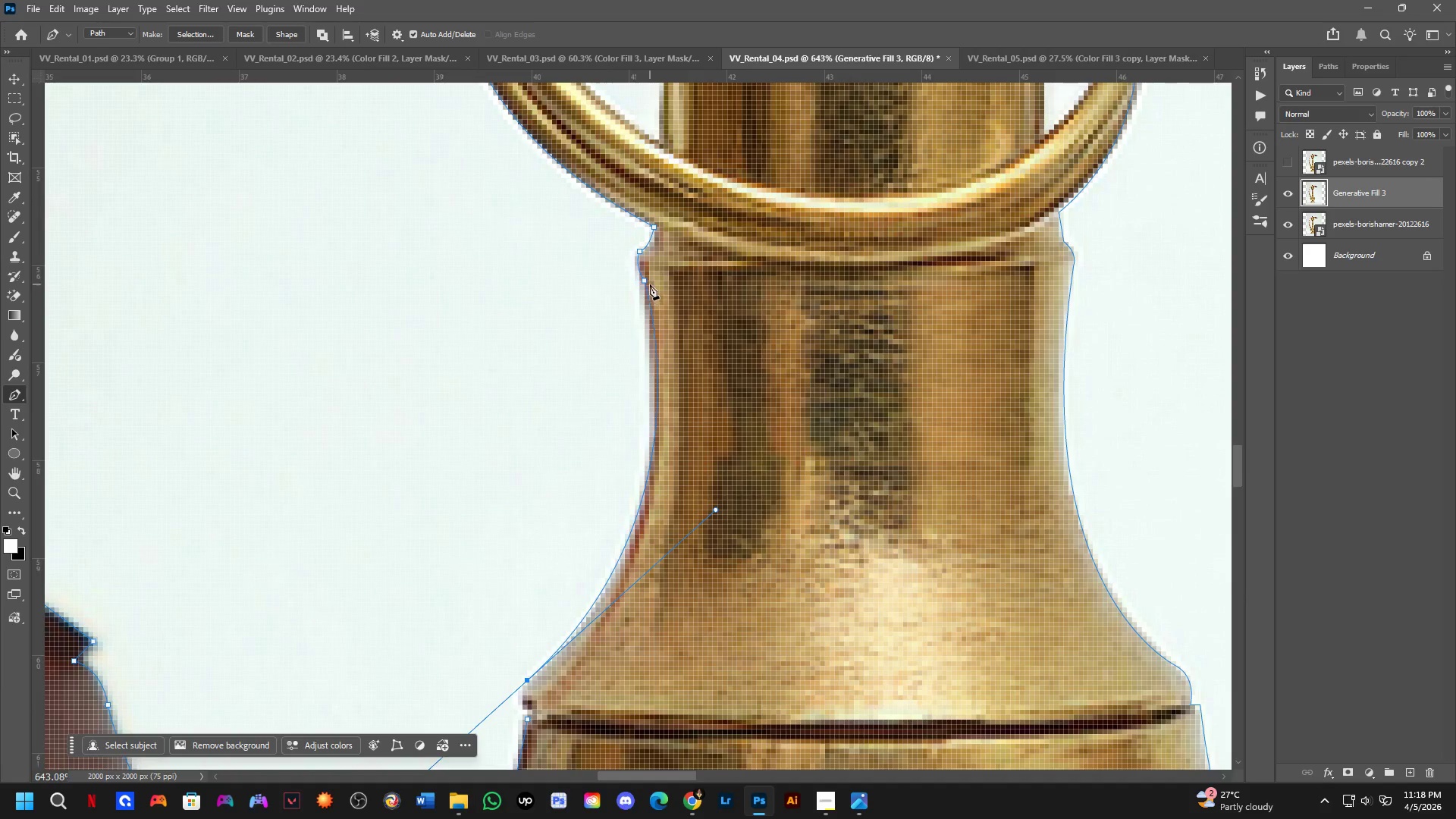 
left_click([645, 281])
 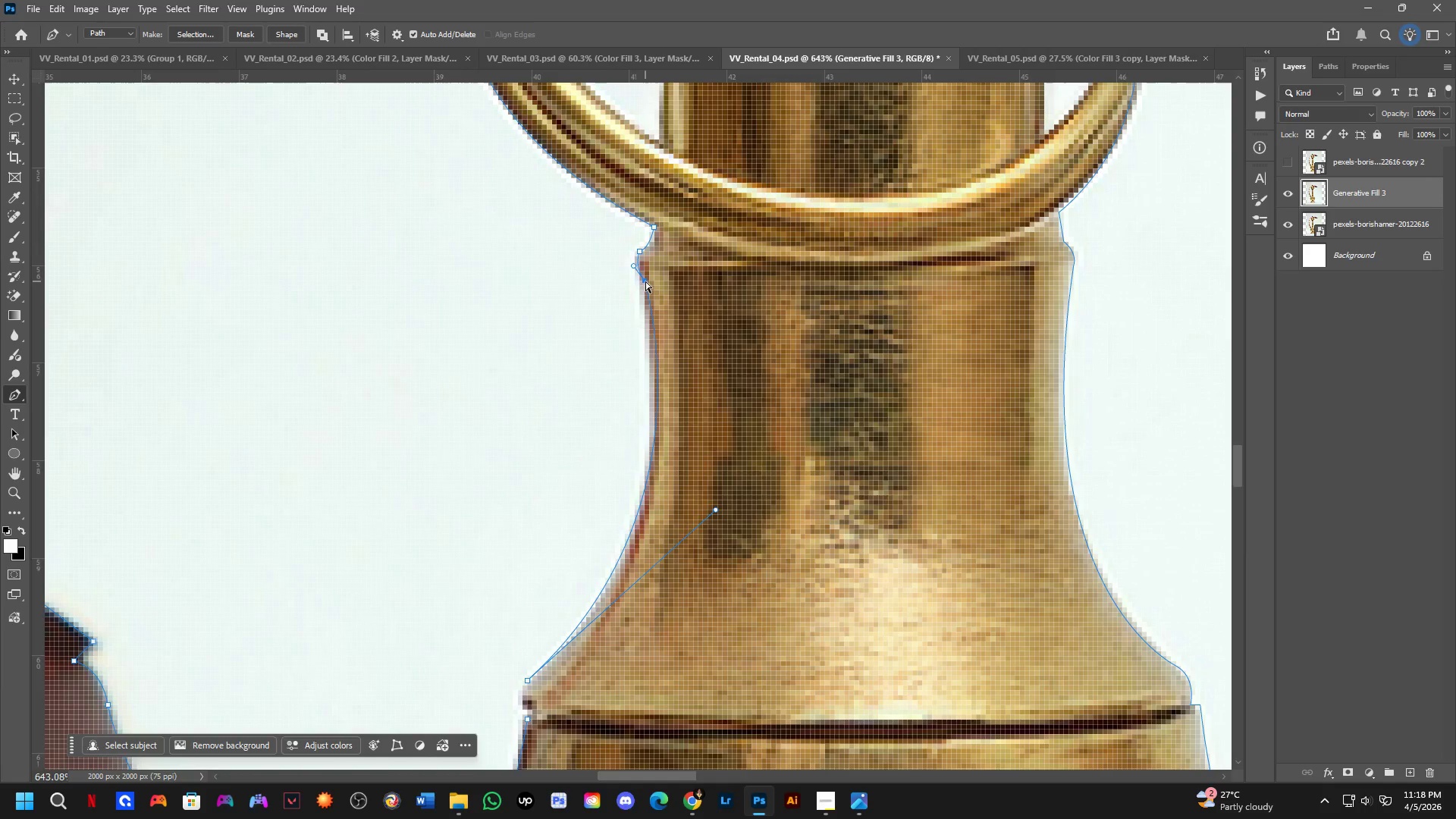 
left_click_drag(start_coordinate=[645, 281], to_coordinate=[640, 287])
 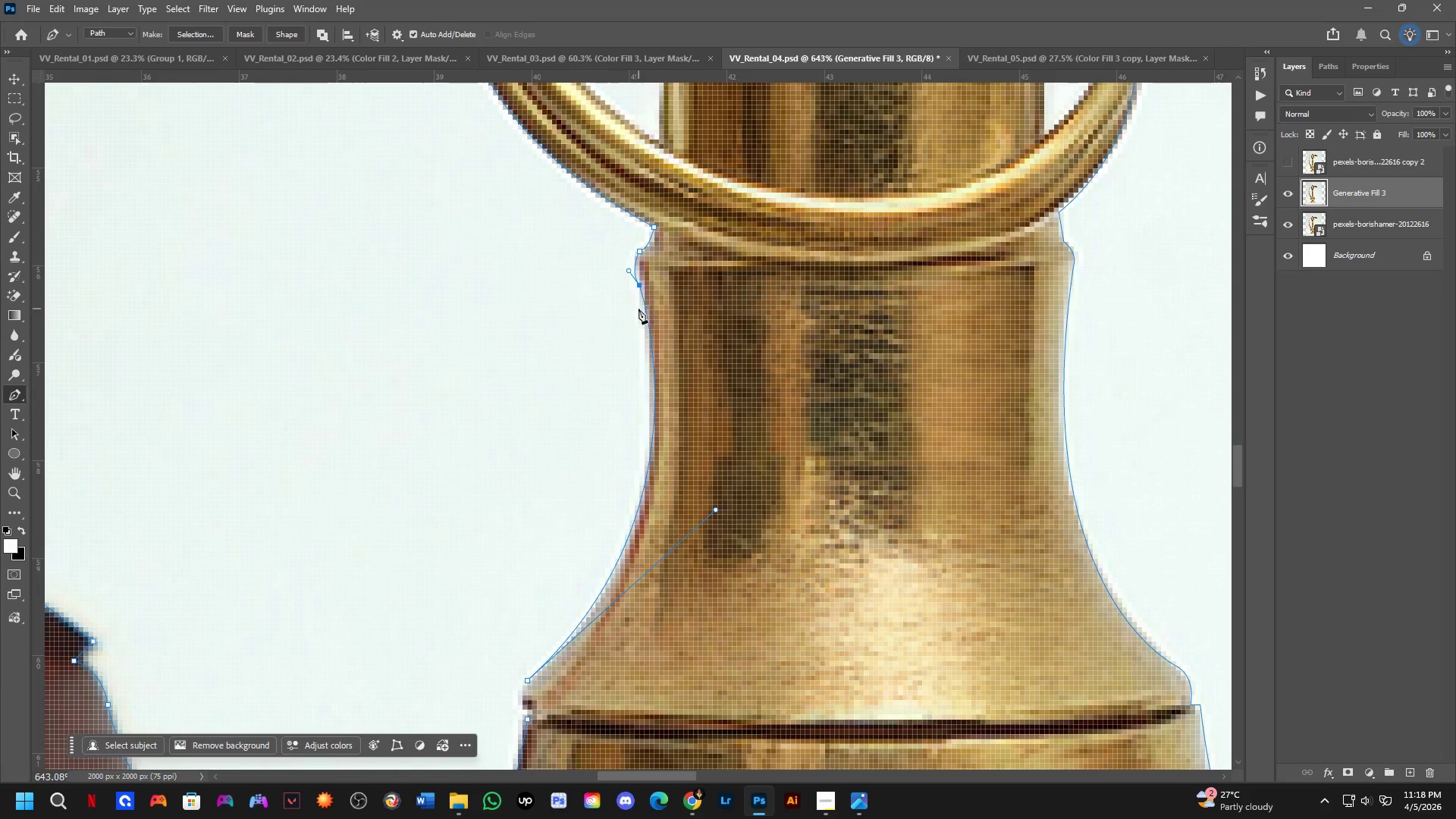 
scroll: coordinate [638, 326], scroll_direction: down, amount: 5.0
 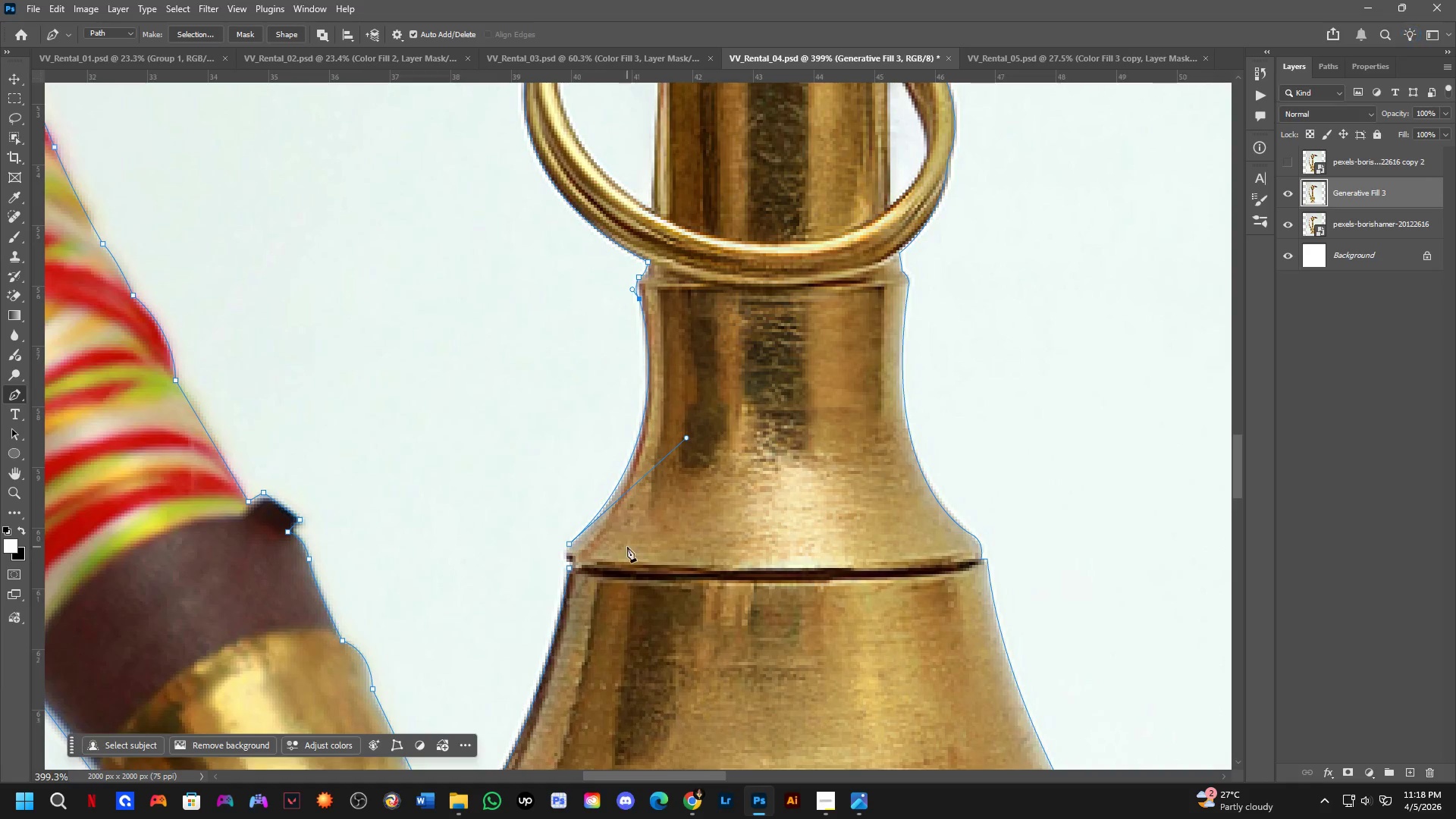 
hold_key(key=Space, duration=0.52)
 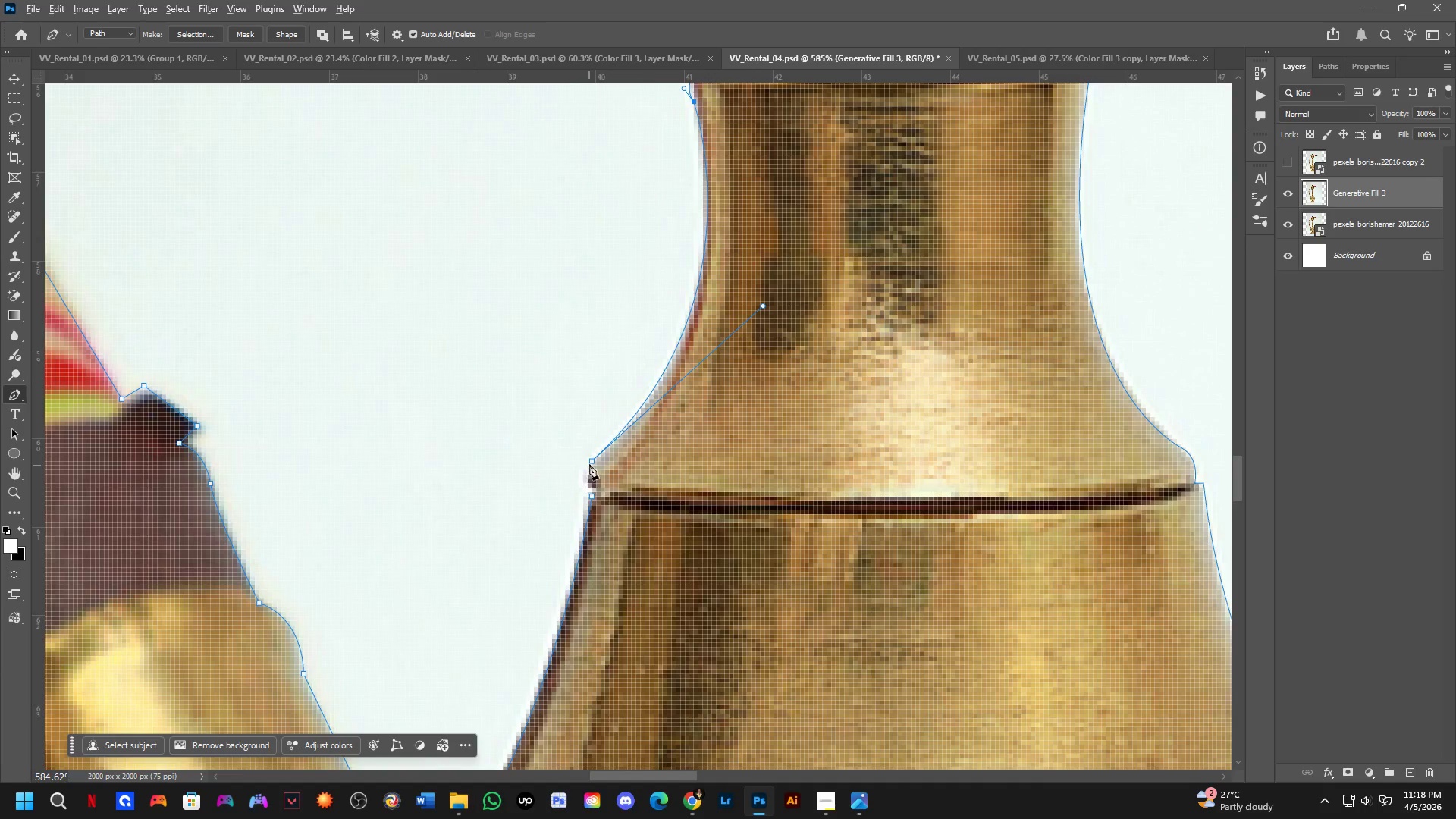 
left_click_drag(start_coordinate=[552, 572], to_coordinate=[565, 497])
 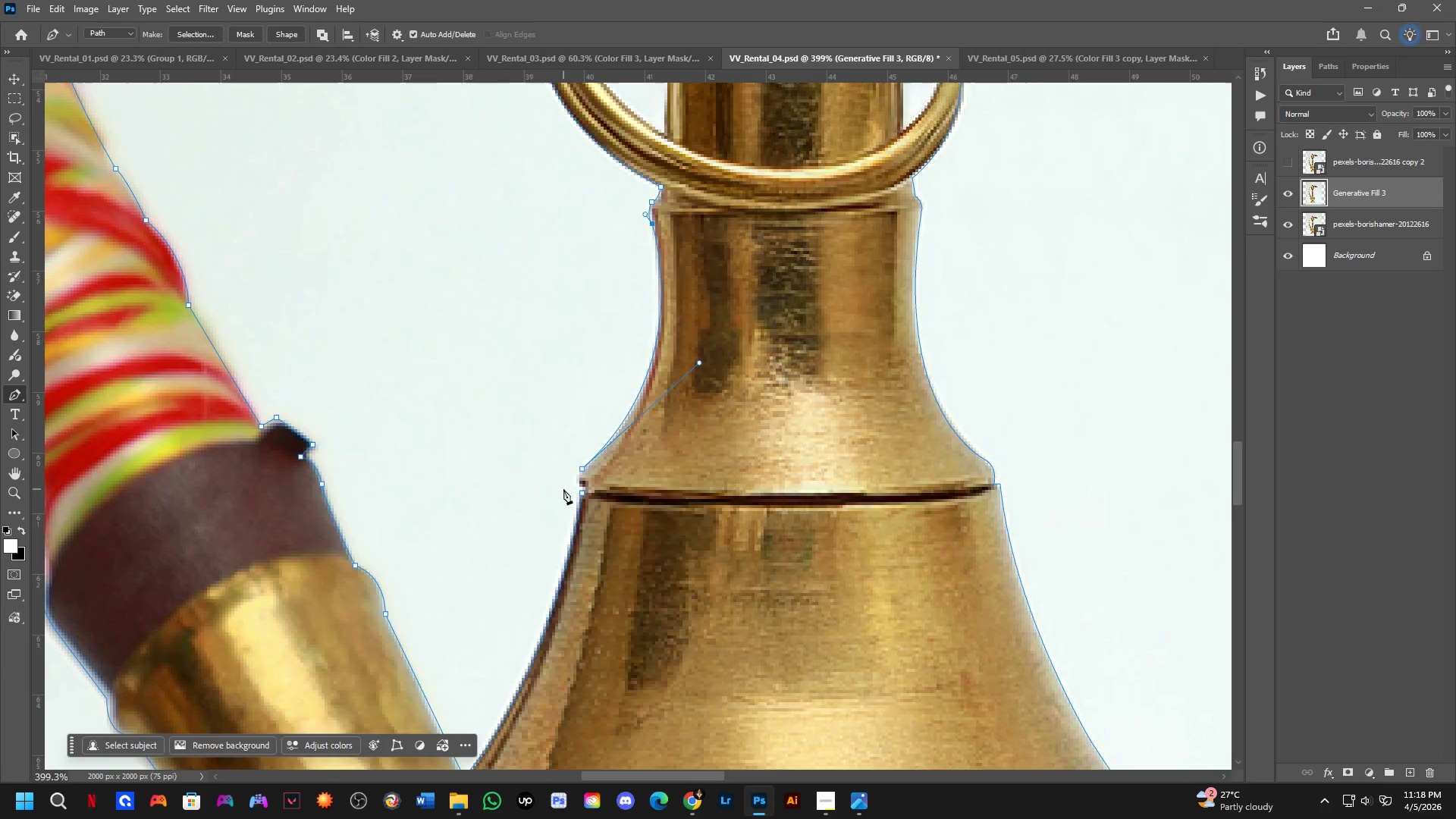 
hold_key(key=AltLeft, duration=0.53)
 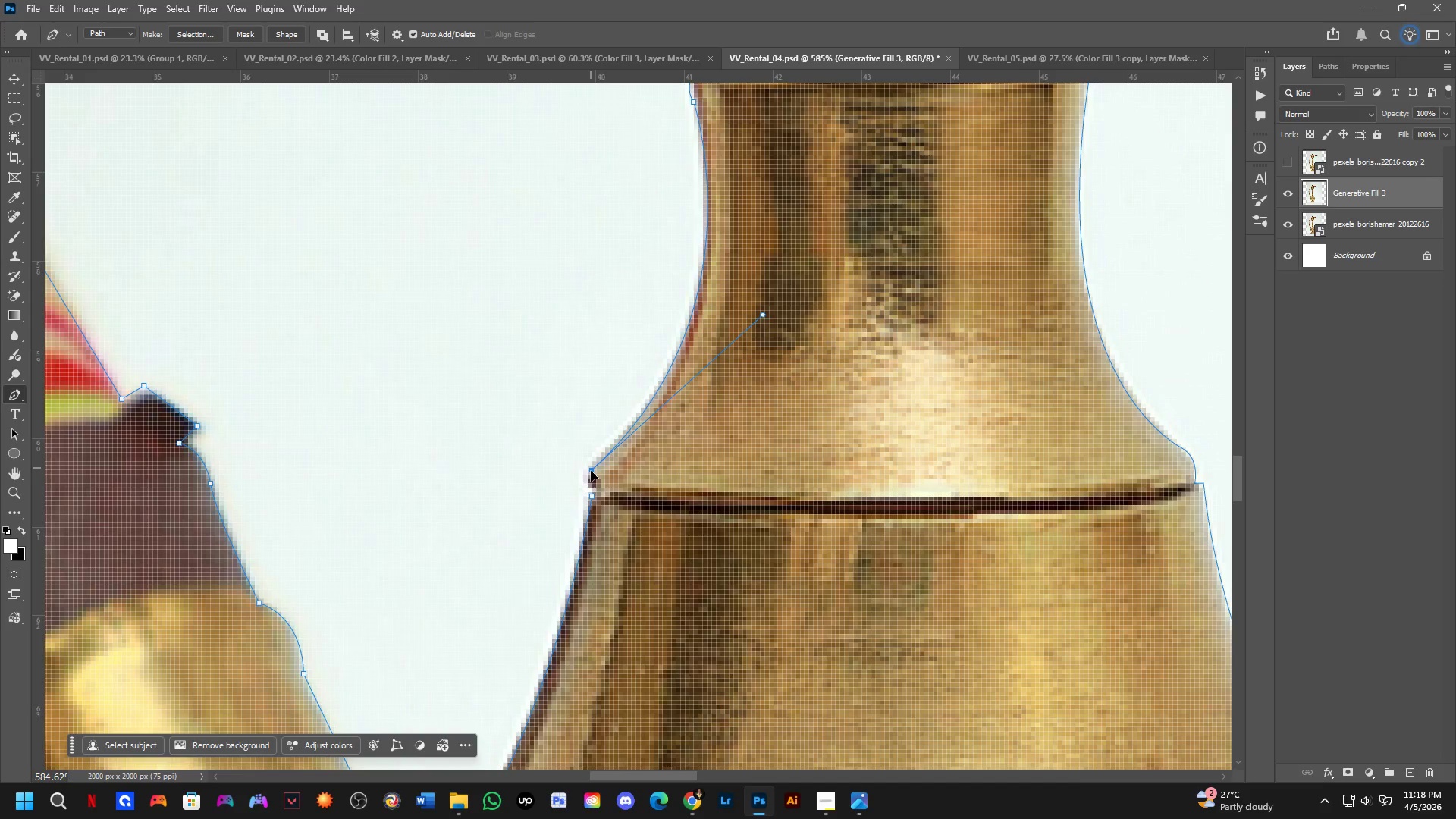 
scroll: coordinate [560, 485], scroll_direction: up, amount: 4.0
 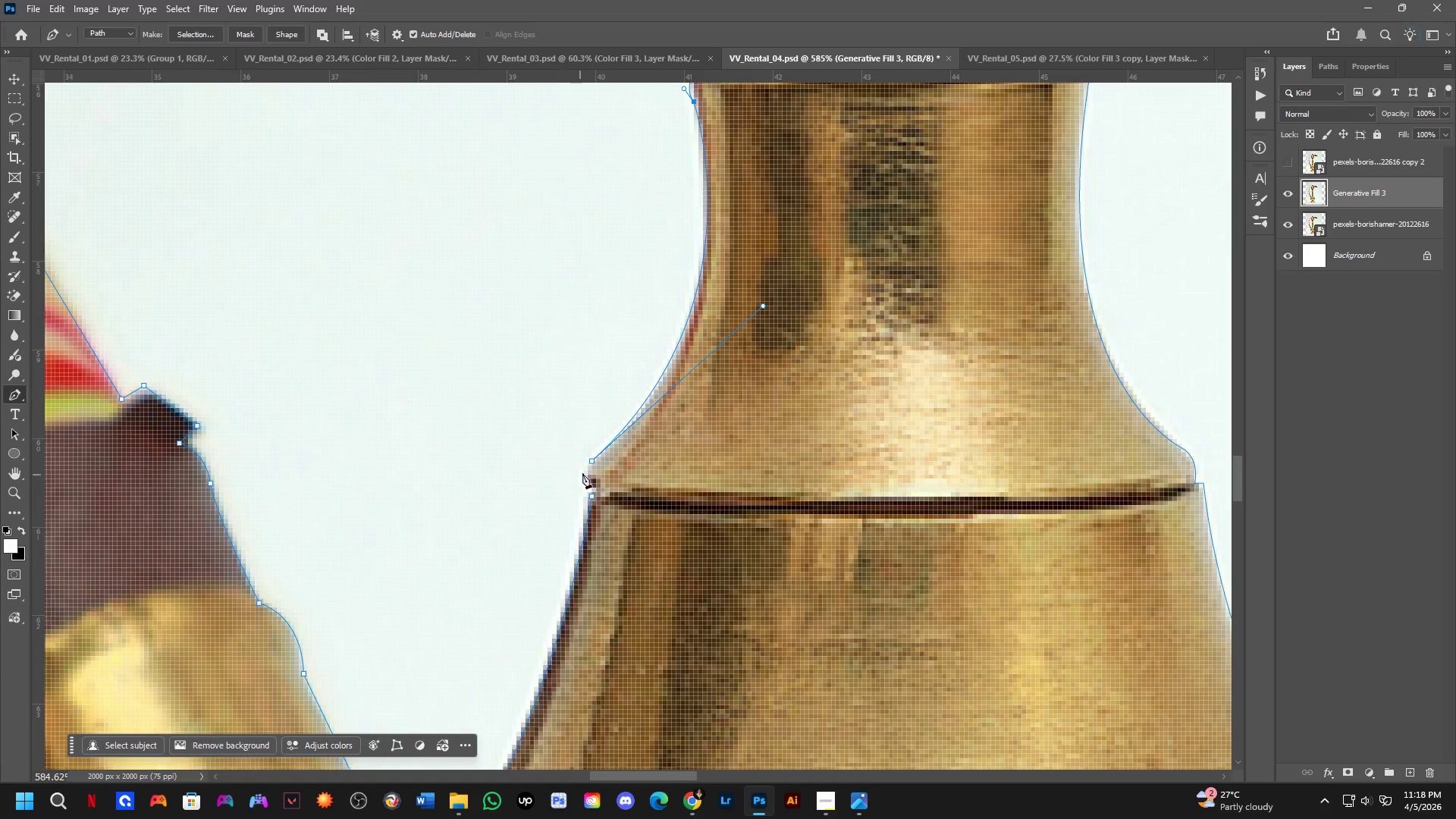 
left_click([590, 462])
 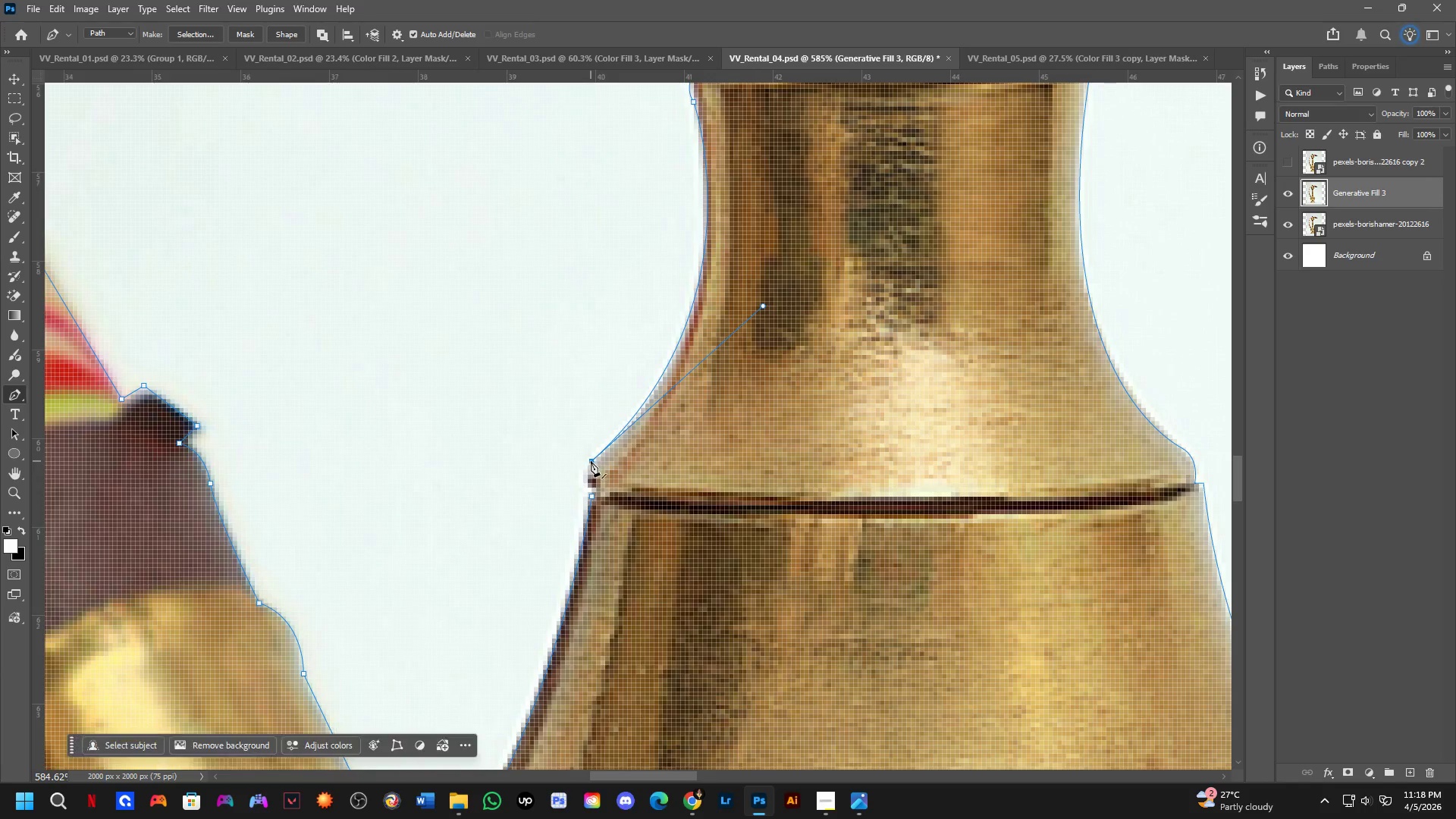 
hold_key(key=ControlLeft, duration=1.0)
left_click_drag(start_coordinate=[591, 461], to_coordinate=[589, 469])
 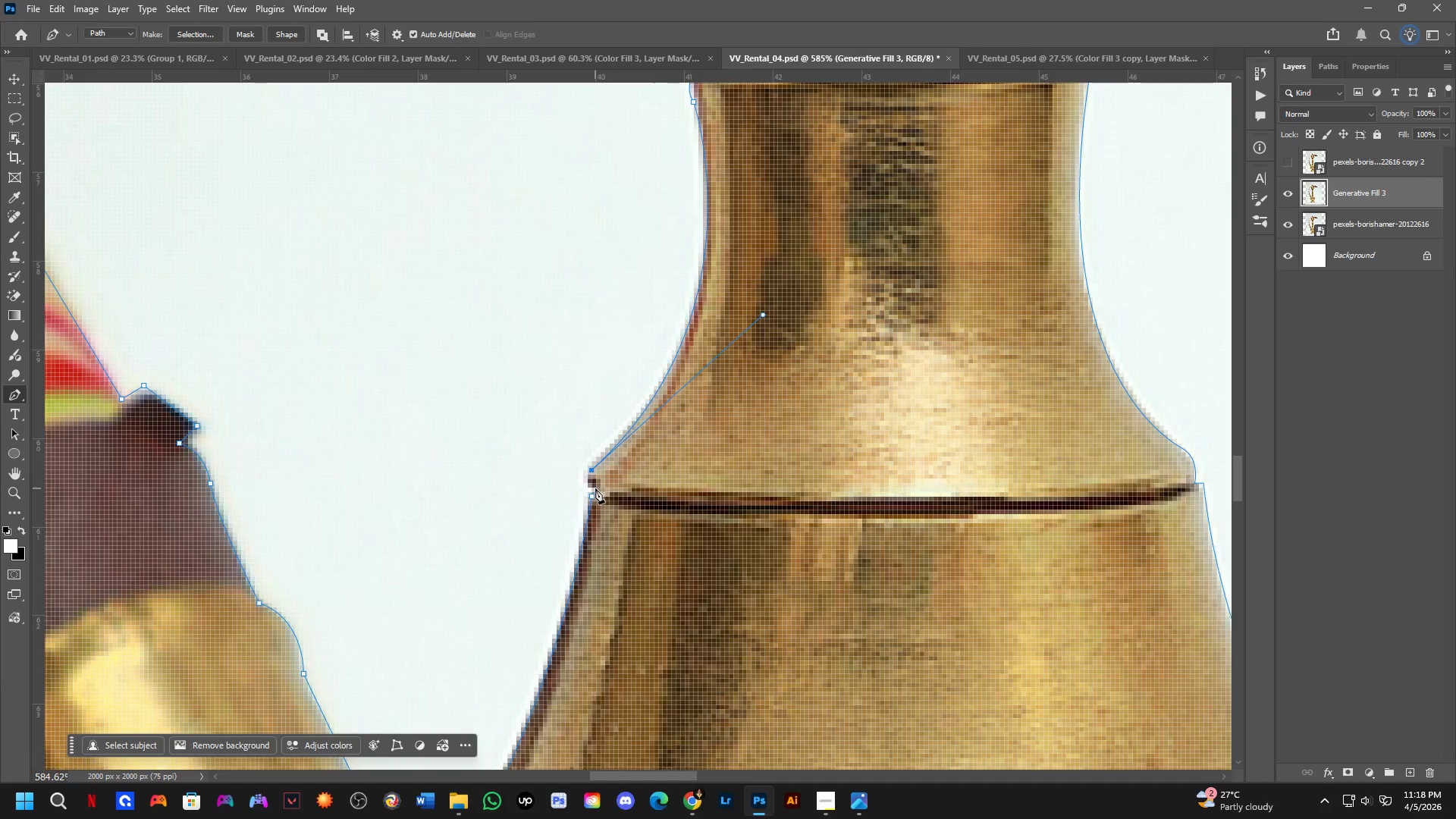 
left_click_drag(start_coordinate=[595, 488], to_coordinate=[617, 497])
 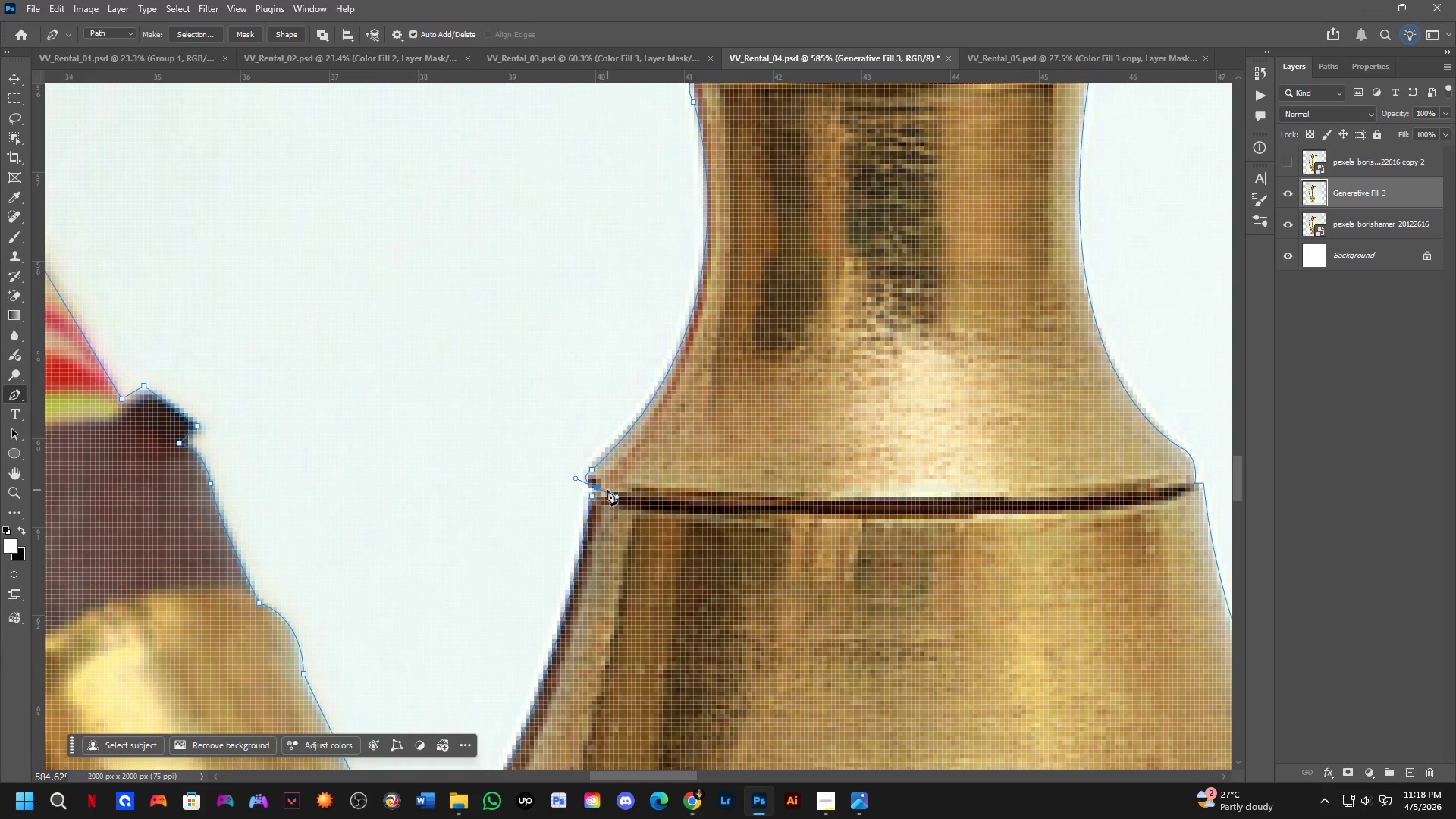 
hold_key(key=AltLeft, duration=0.59)
left_click([598, 485])
 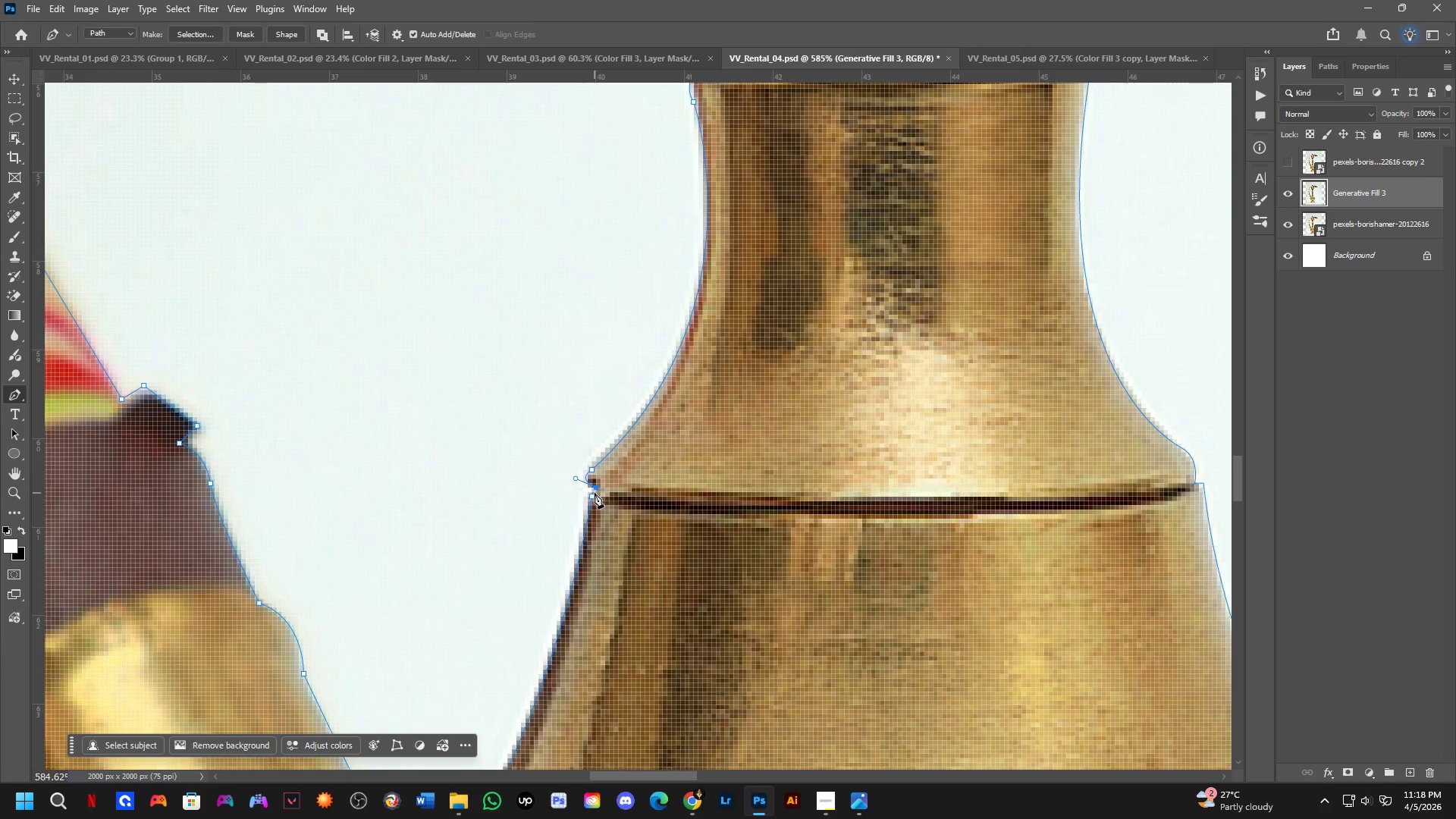 
left_click([593, 495])
 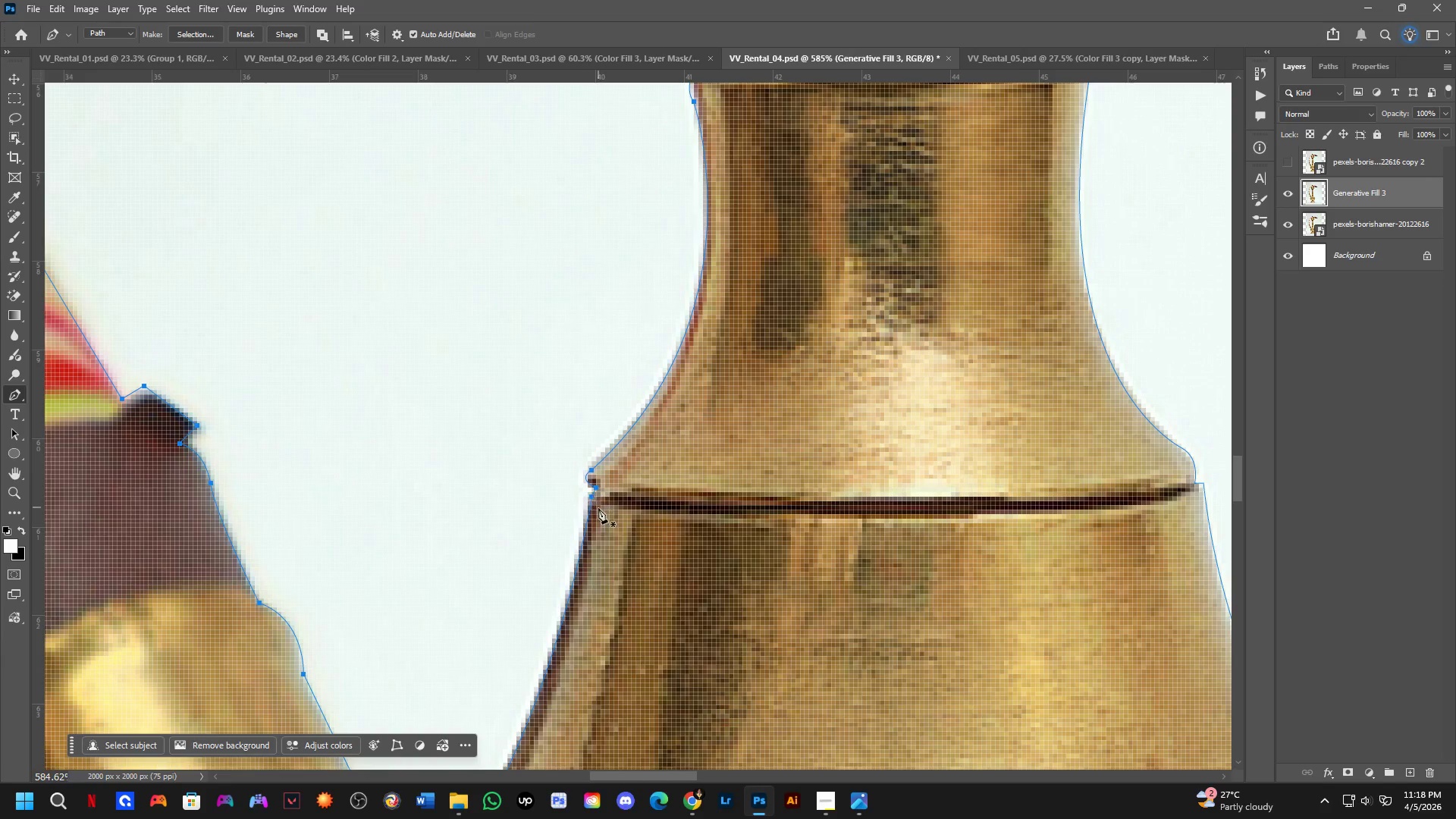 
key(Shift+ShiftLeft)
 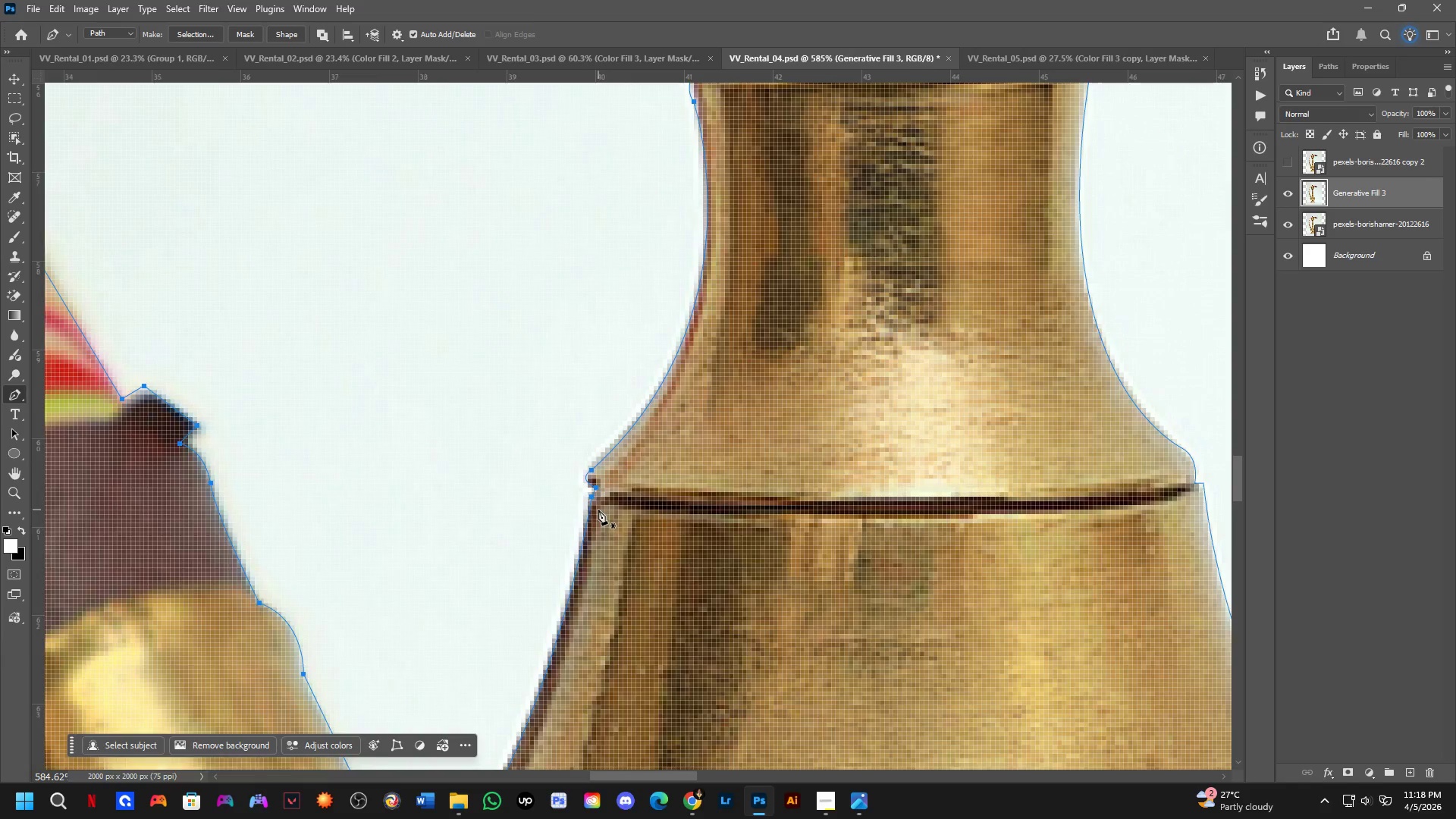 
scroll: coordinate [604, 510], scroll_direction: down, amount: 12.0
 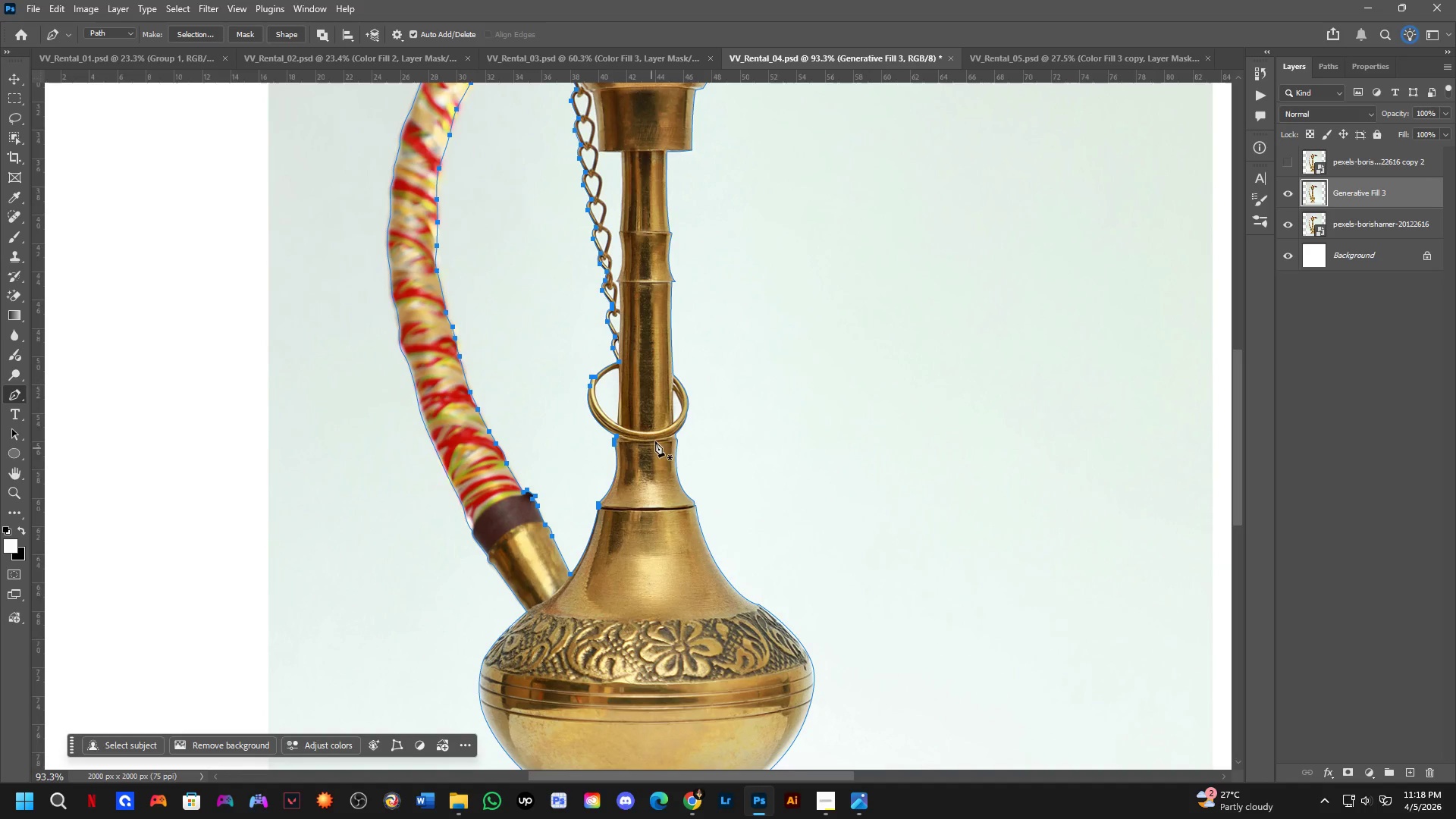 
hold_key(key=Space, duration=0.97)
 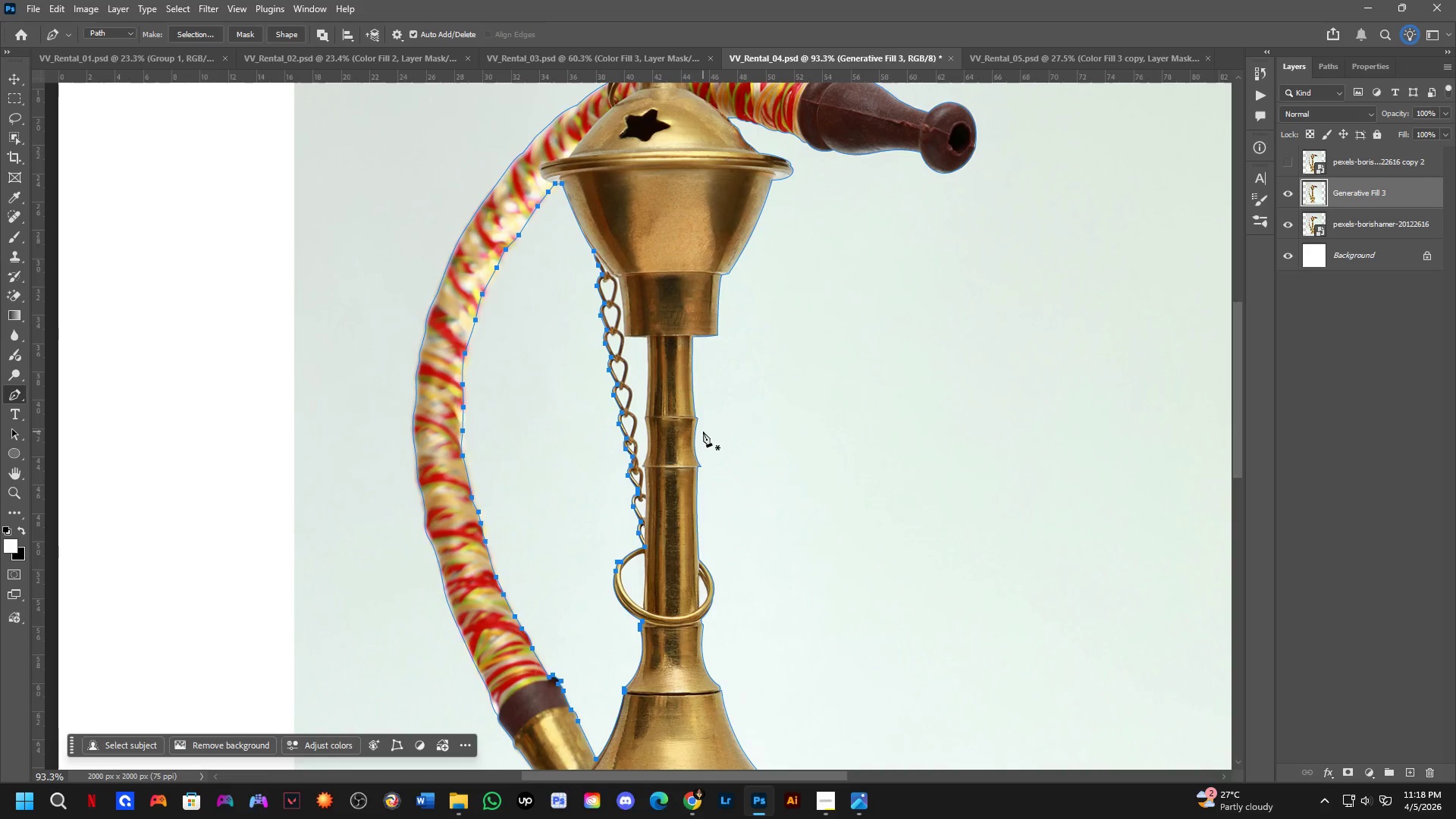 
left_click_drag(start_coordinate=[696, 265], to_coordinate=[722, 450])
 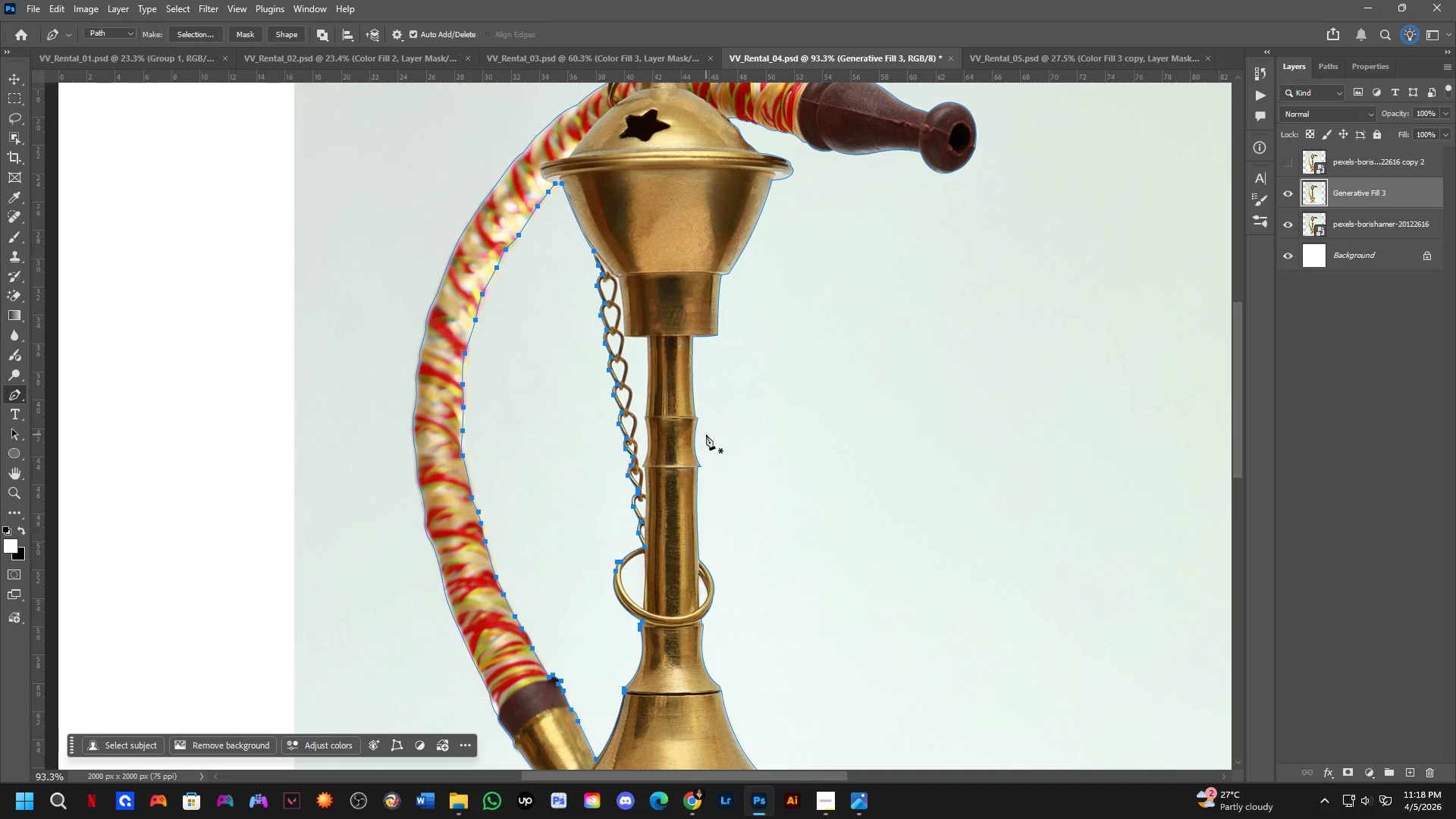 
scroll: coordinate [703, 431], scroll_direction: down, amount: 1.0
 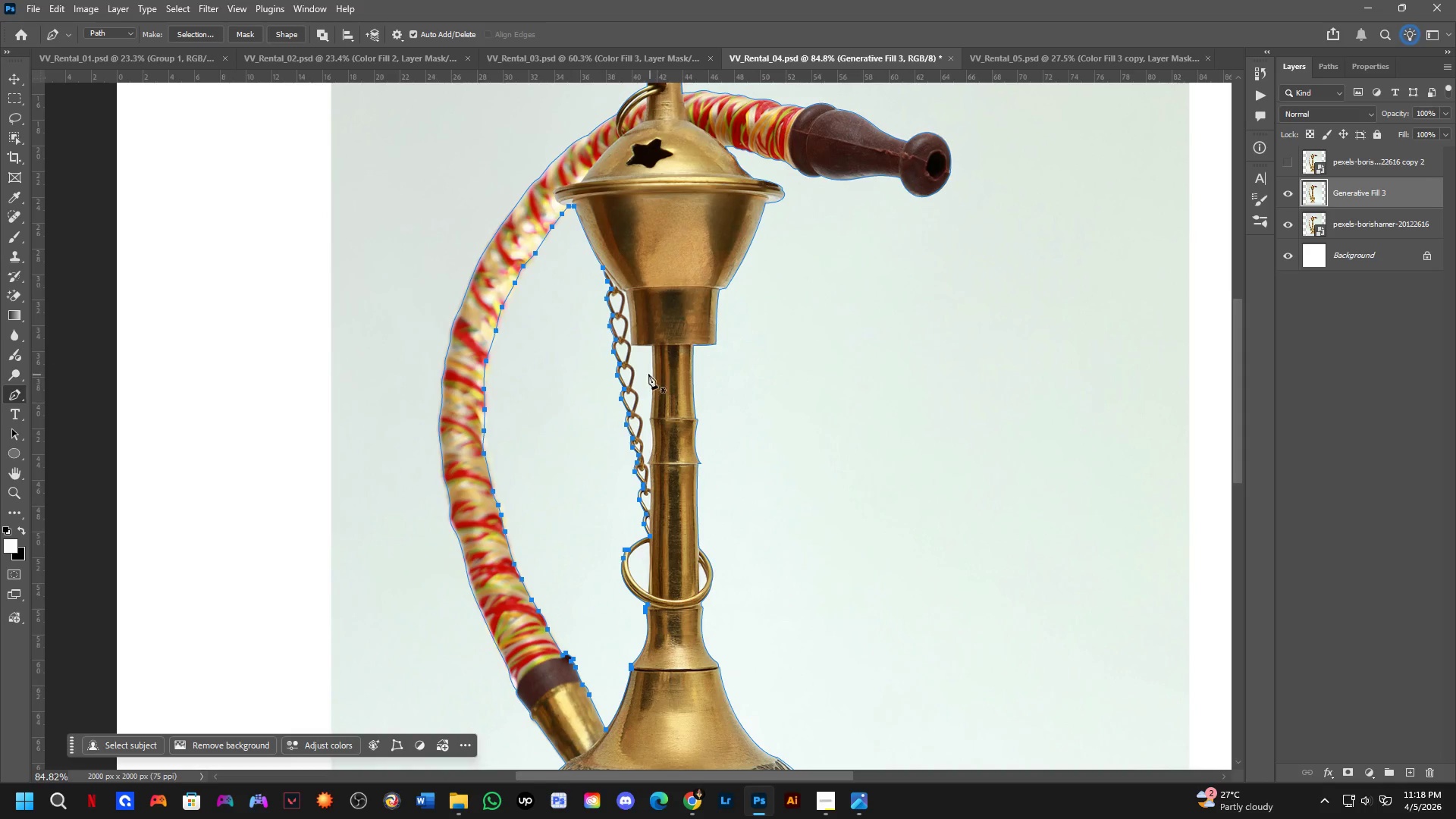 
key(Shift+ShiftLeft)
 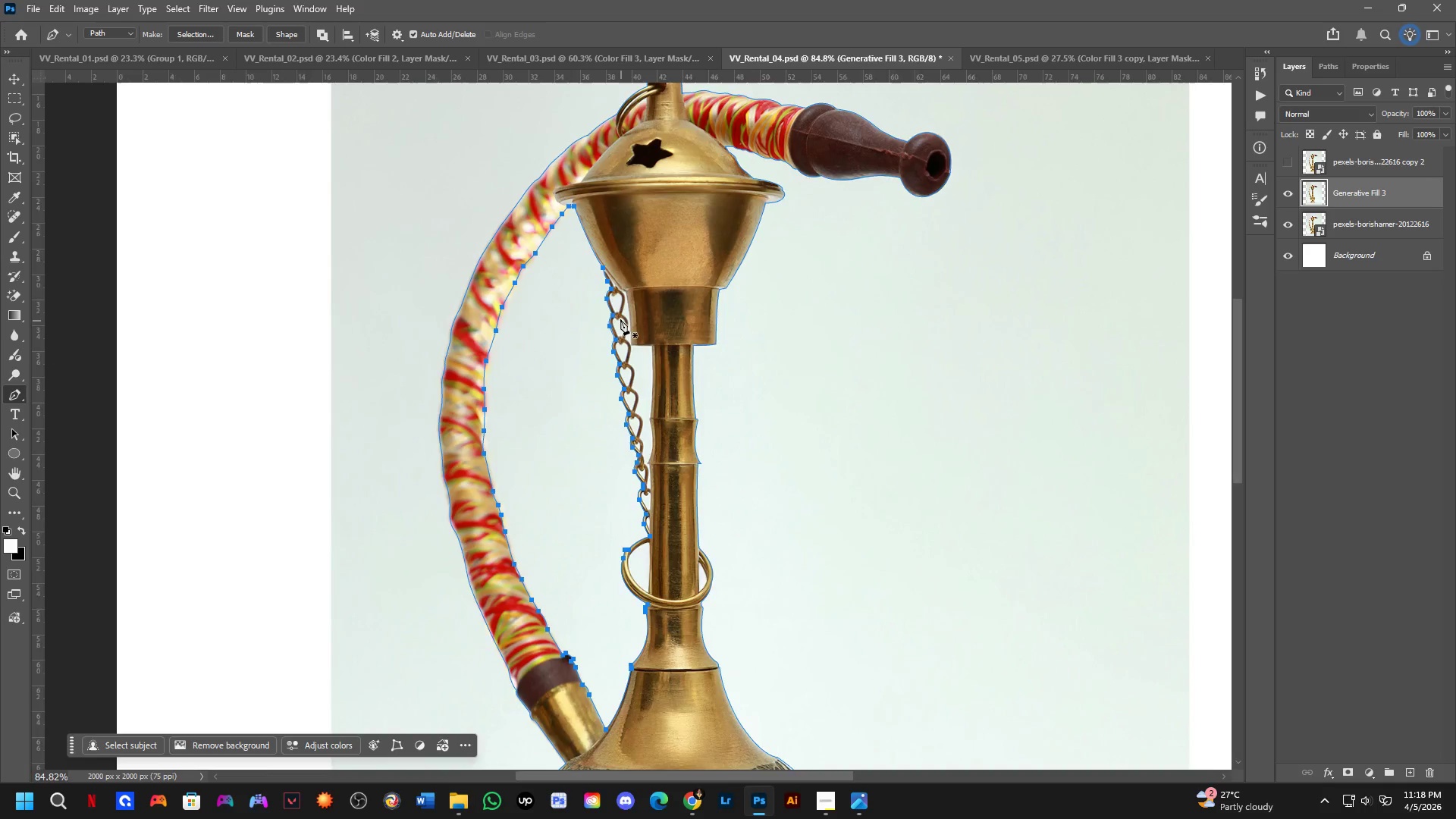 
scroll: coordinate [613, 303], scroll_direction: up, amount: 2.0
 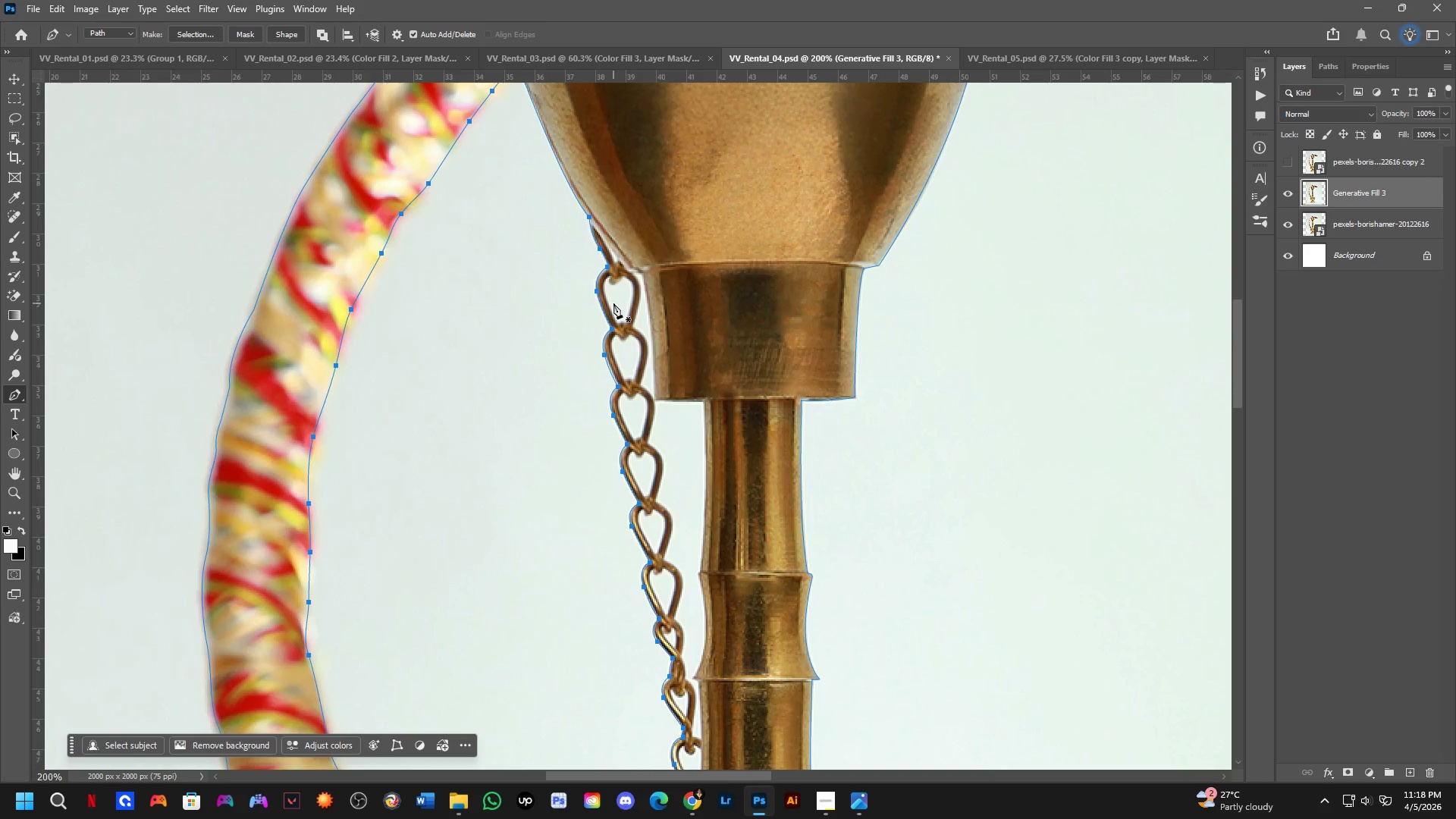 
hold_key(key=Space, duration=1.01)
 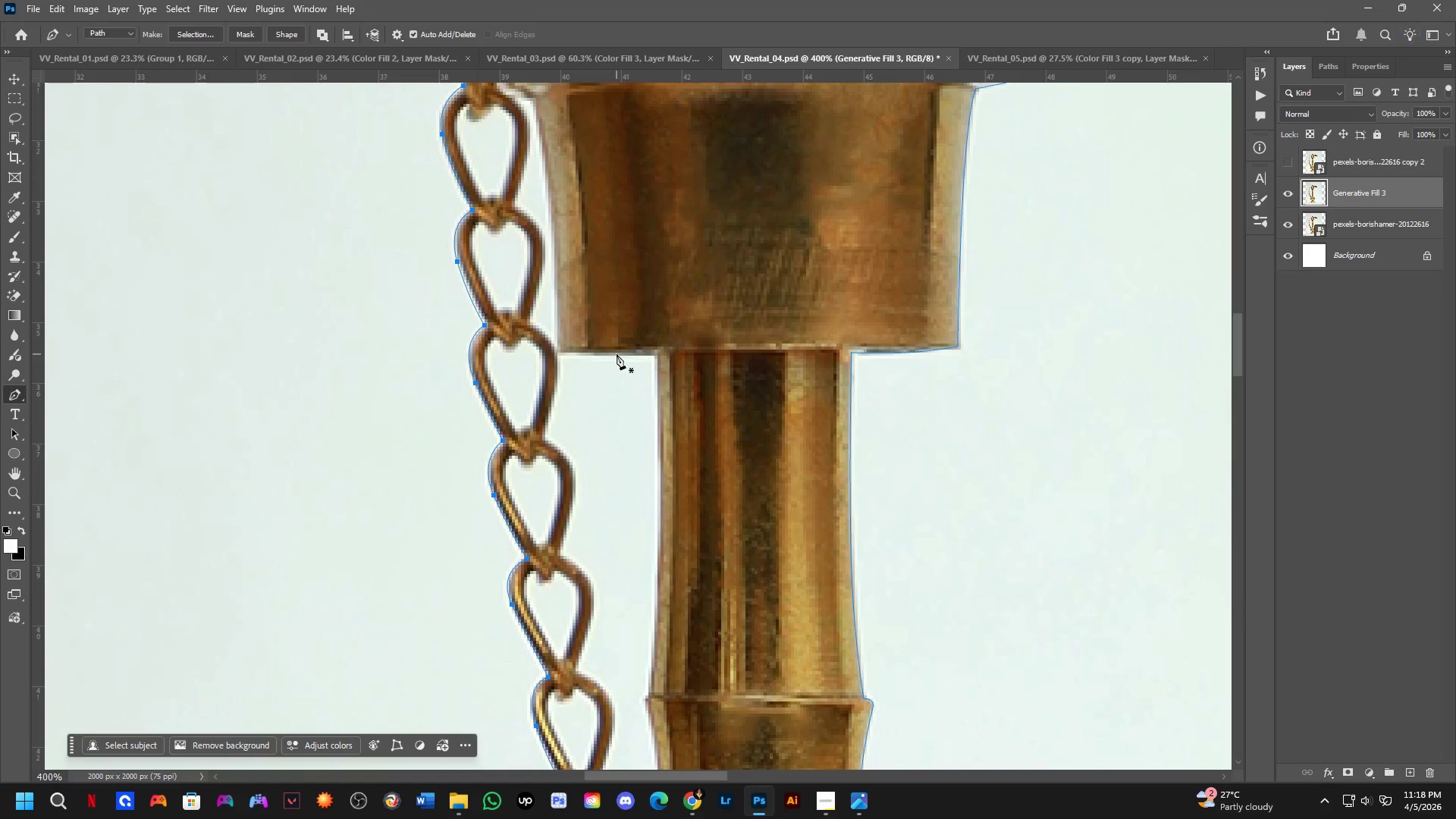 
scroll: coordinate [640, 379], scroll_direction: down, amount: 7.0
 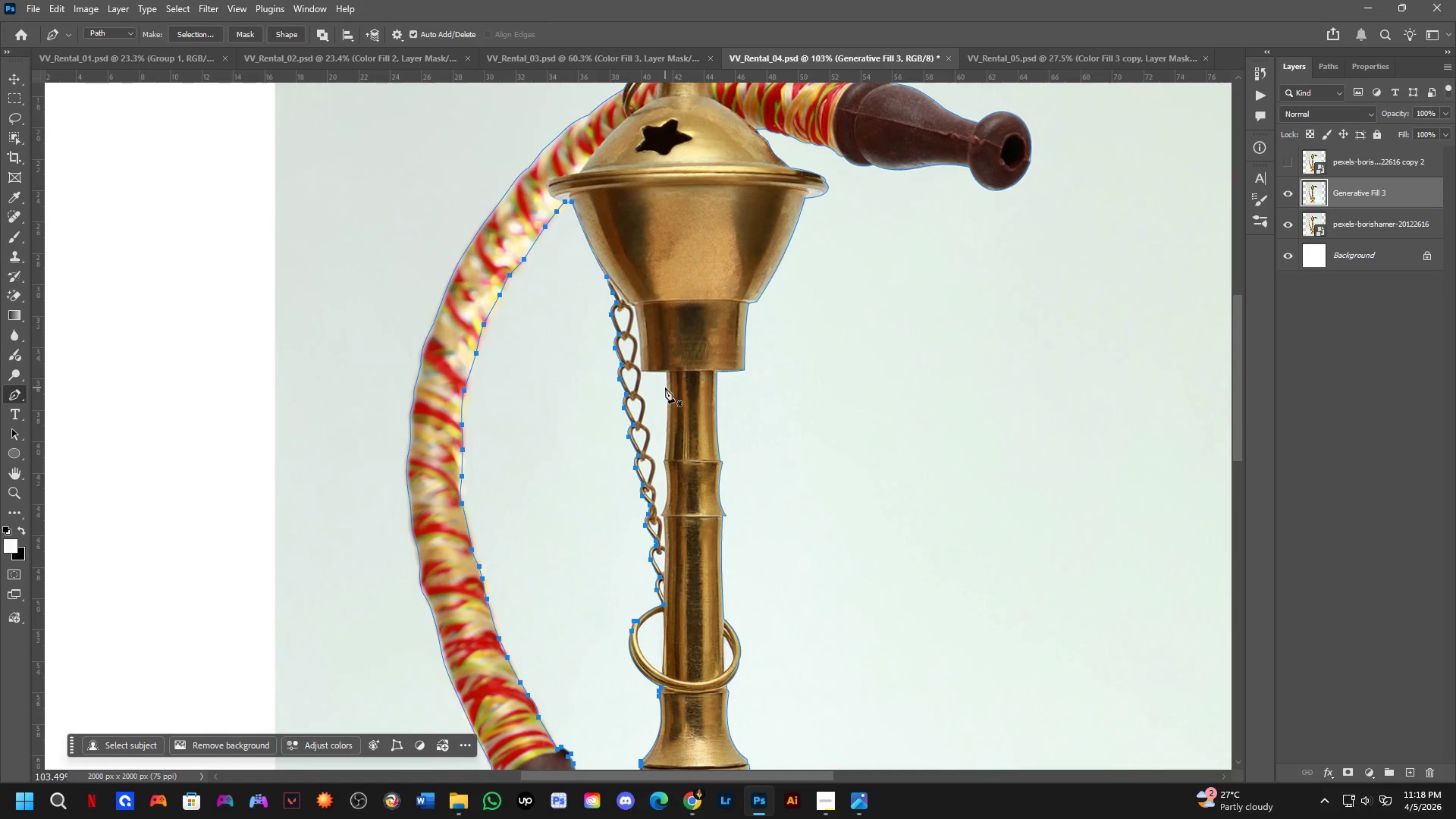 
left_click_drag(start_coordinate=[691, 402], to_coordinate=[651, 384])
 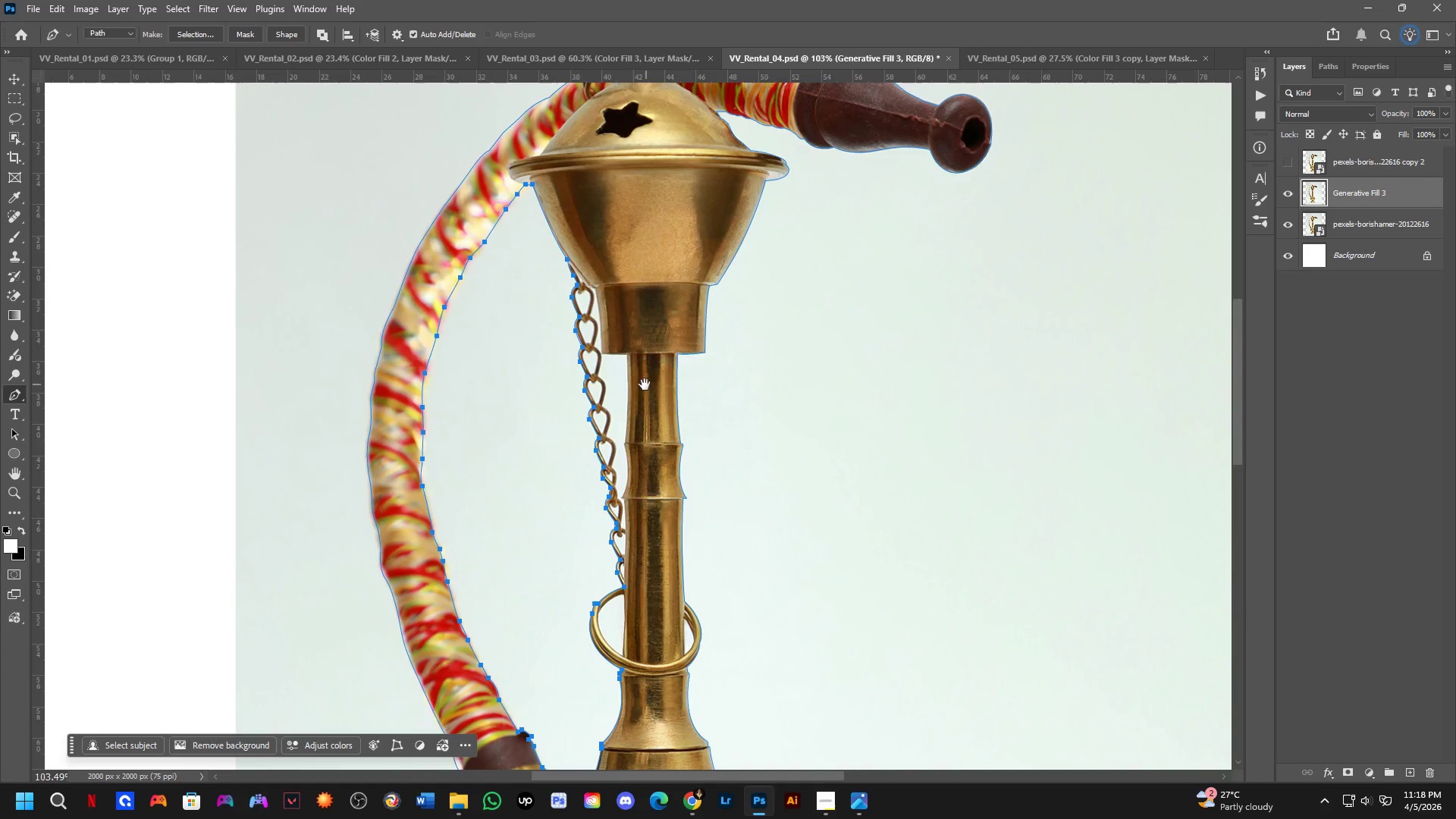 
key(Shift+ShiftLeft)
 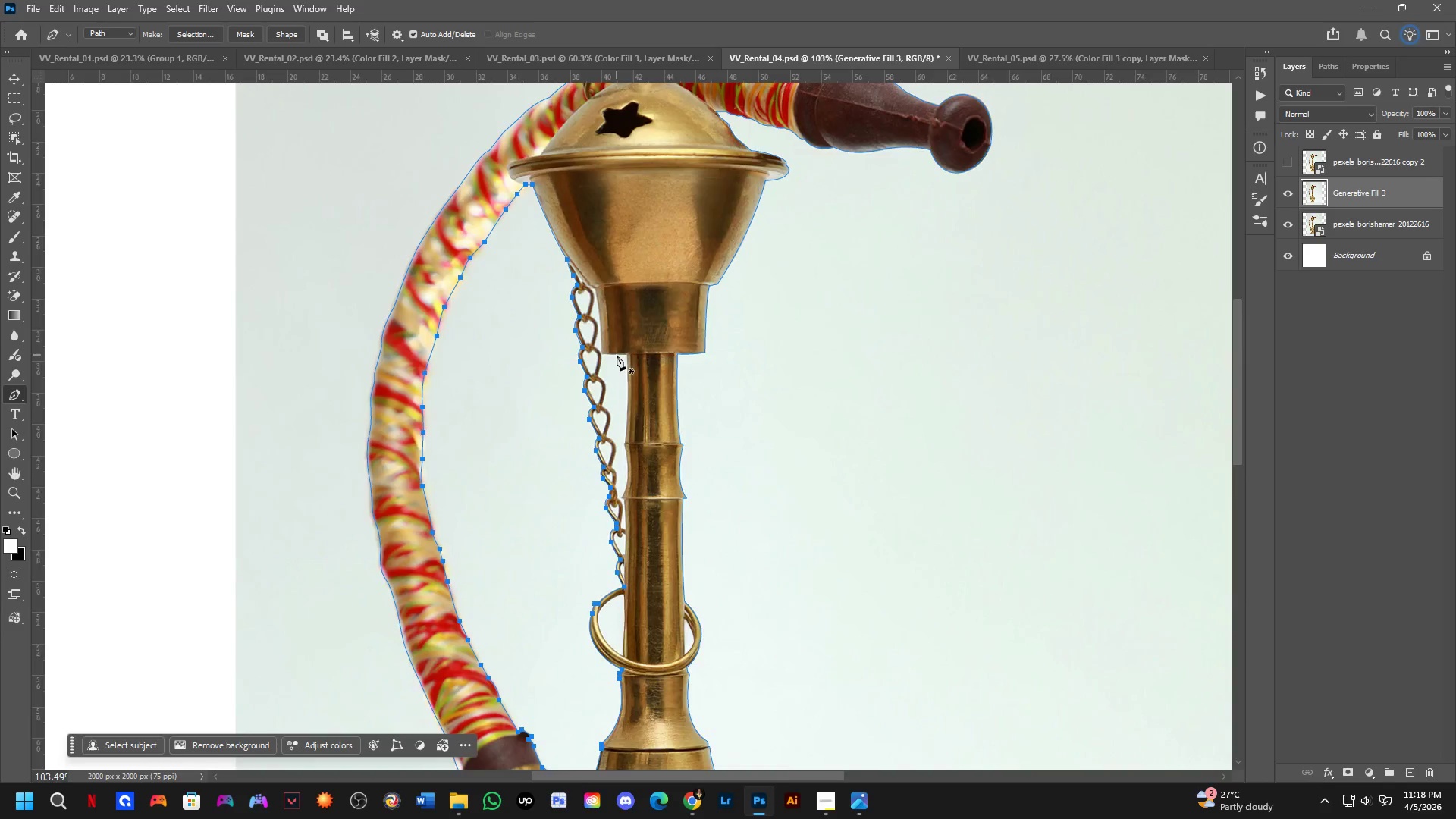 
key(Control+ControlLeft)
 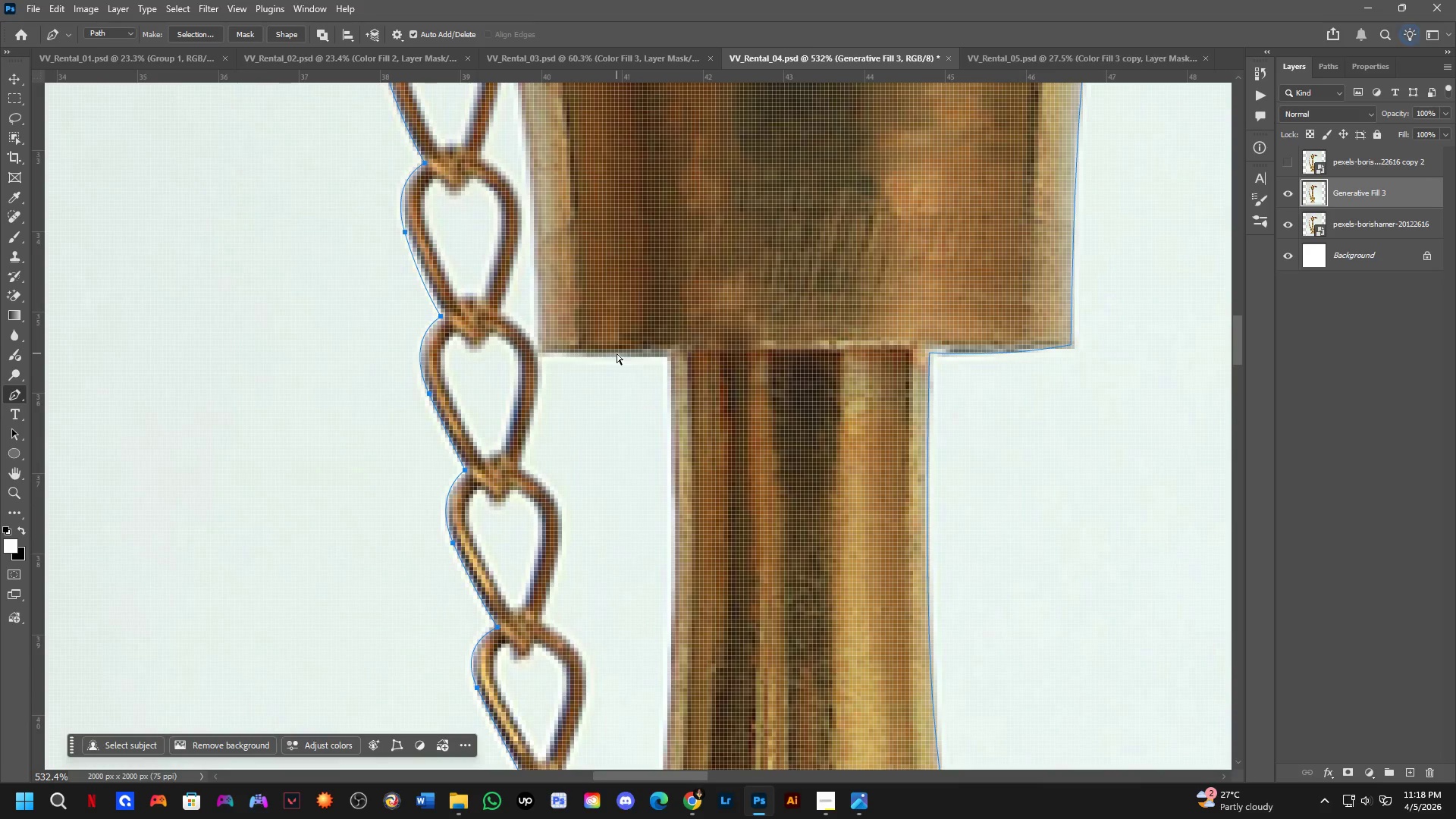 
key(Control+S)
 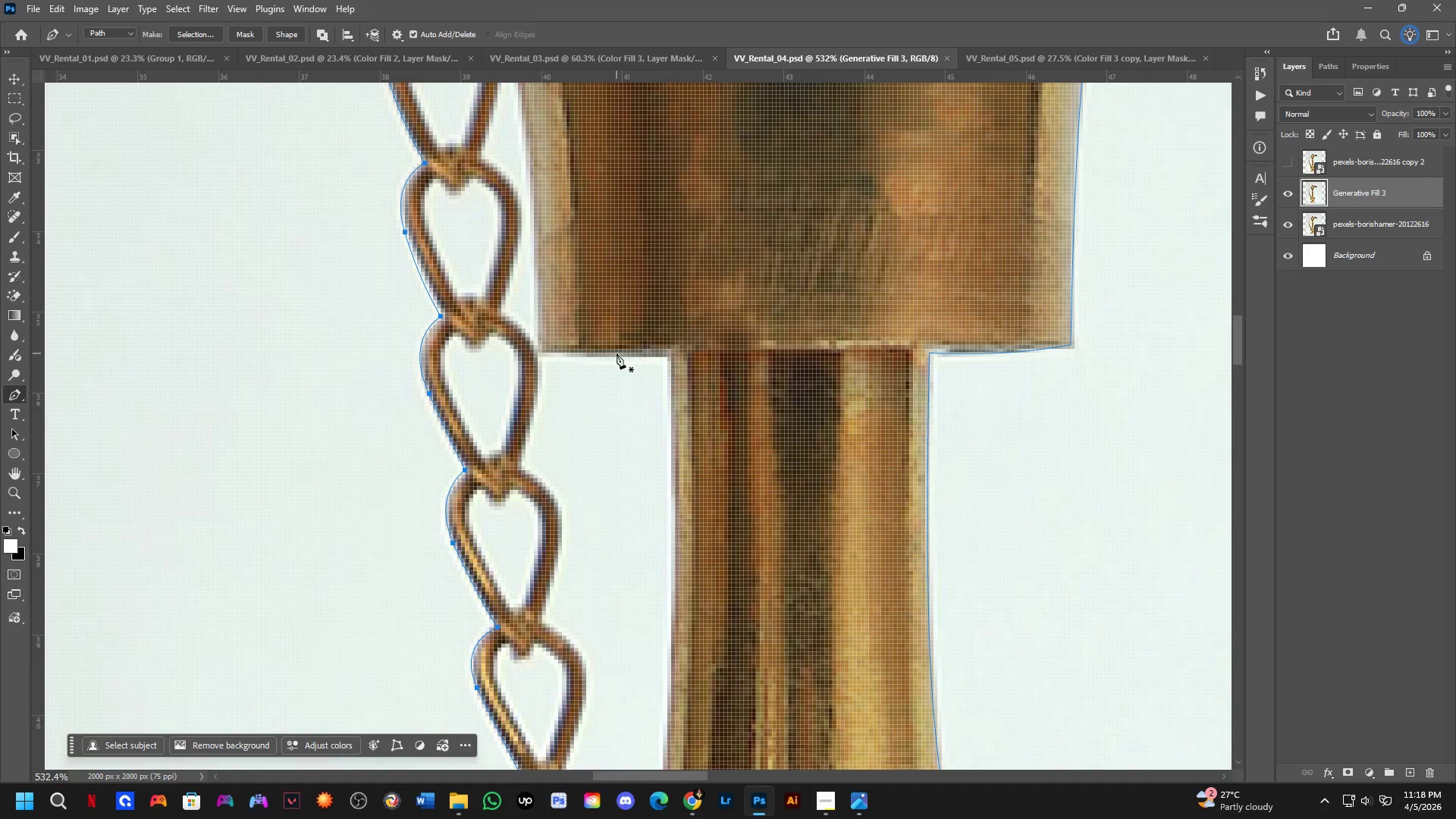 
scroll: coordinate [617, 353], scroll_direction: up, amount: 6.0
 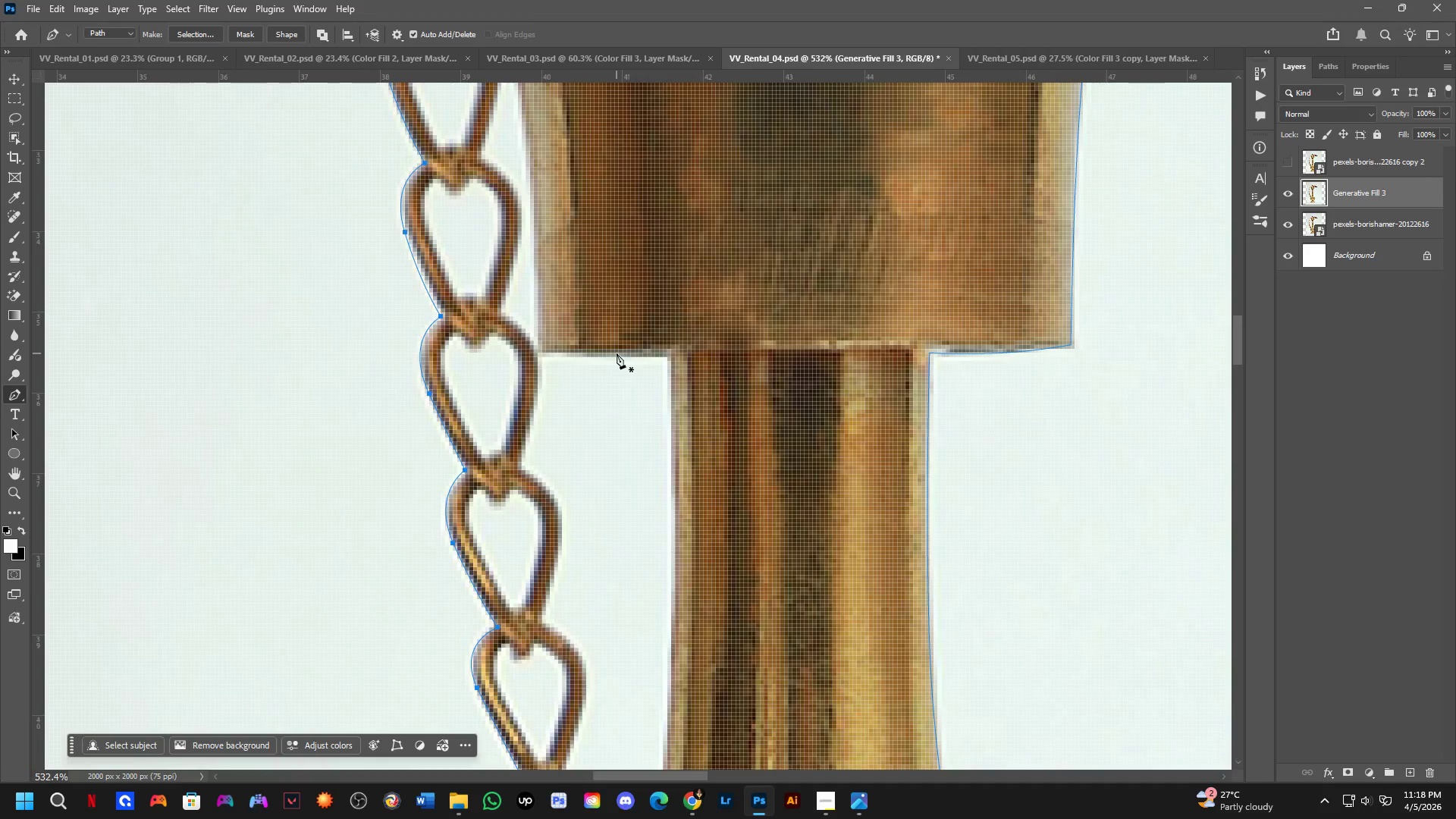 
key(Alt+AltLeft)
 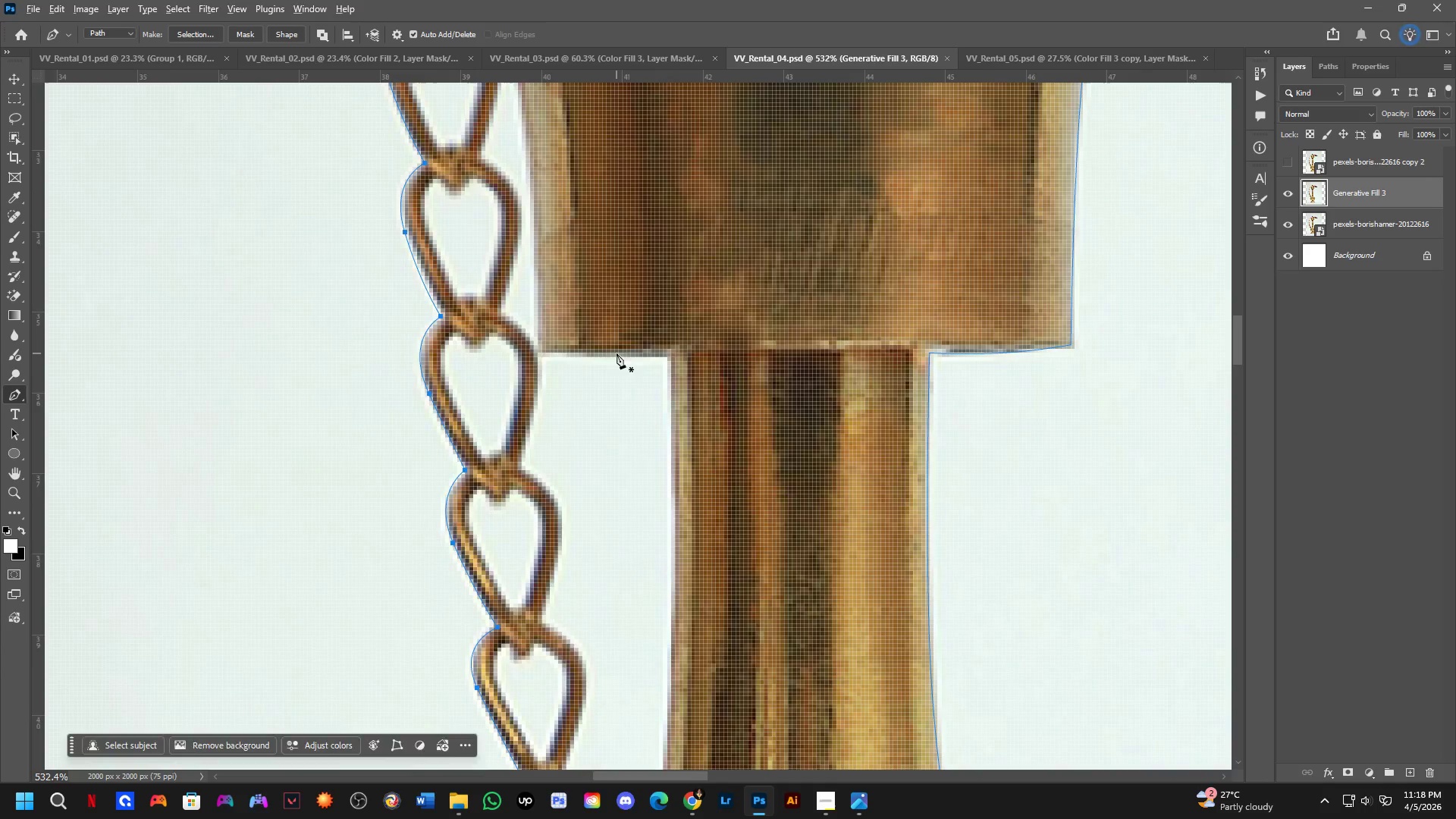 
key(Alt+Tab)